 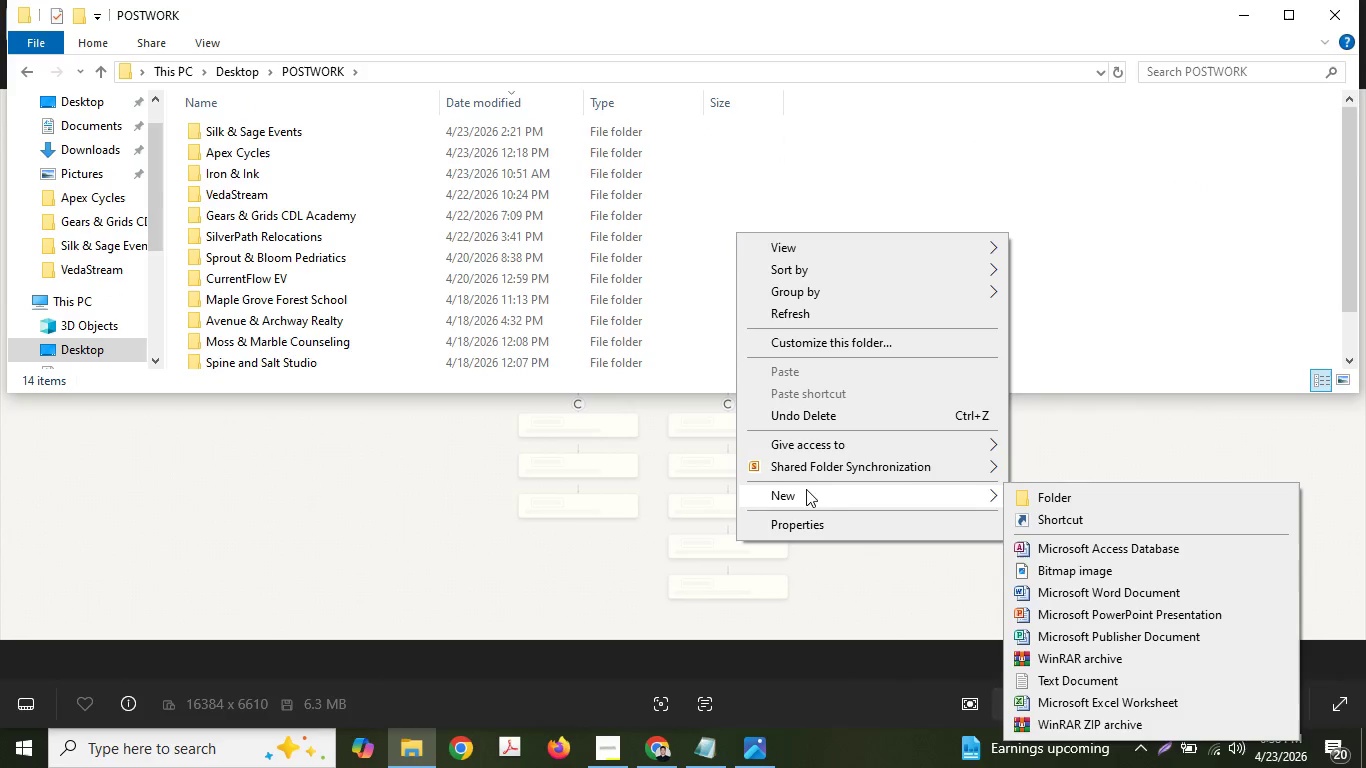 
left_click([1077, 496])
 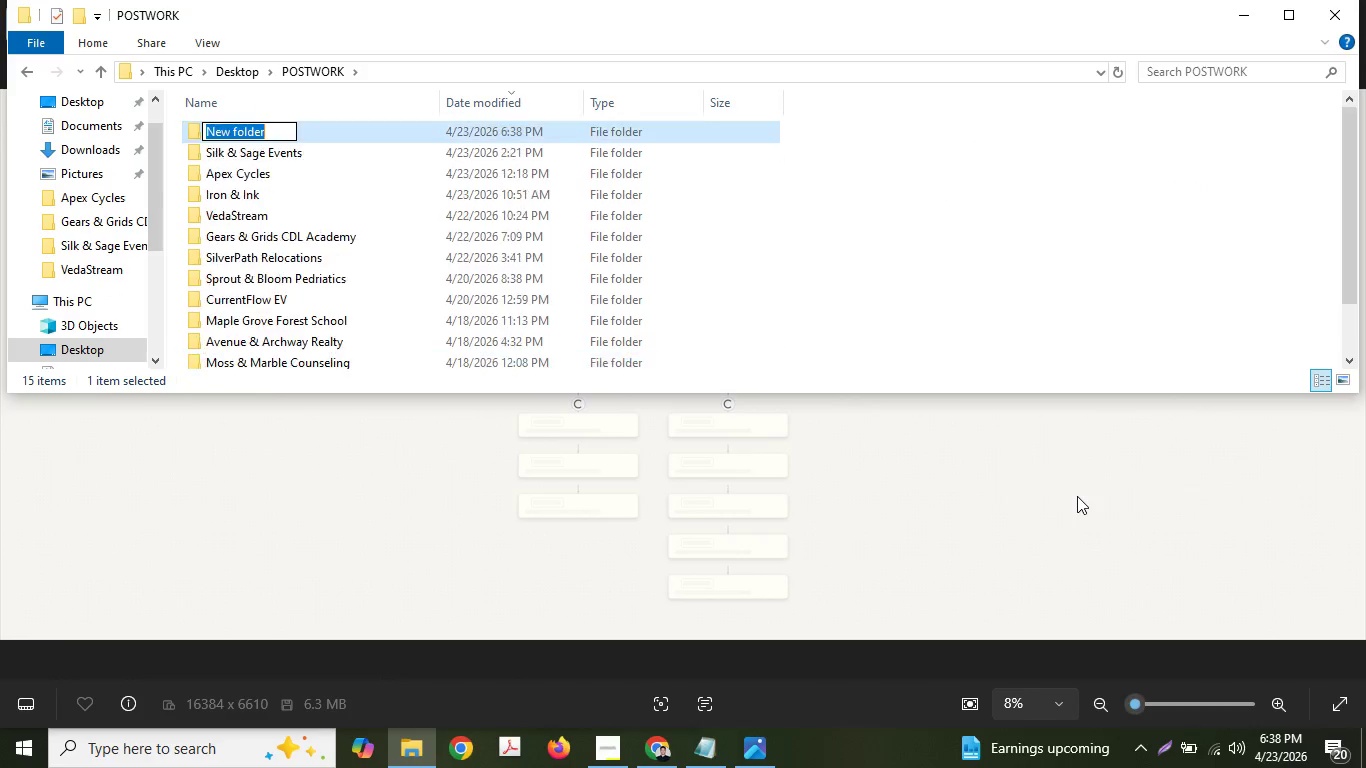 
key(Control+V)
 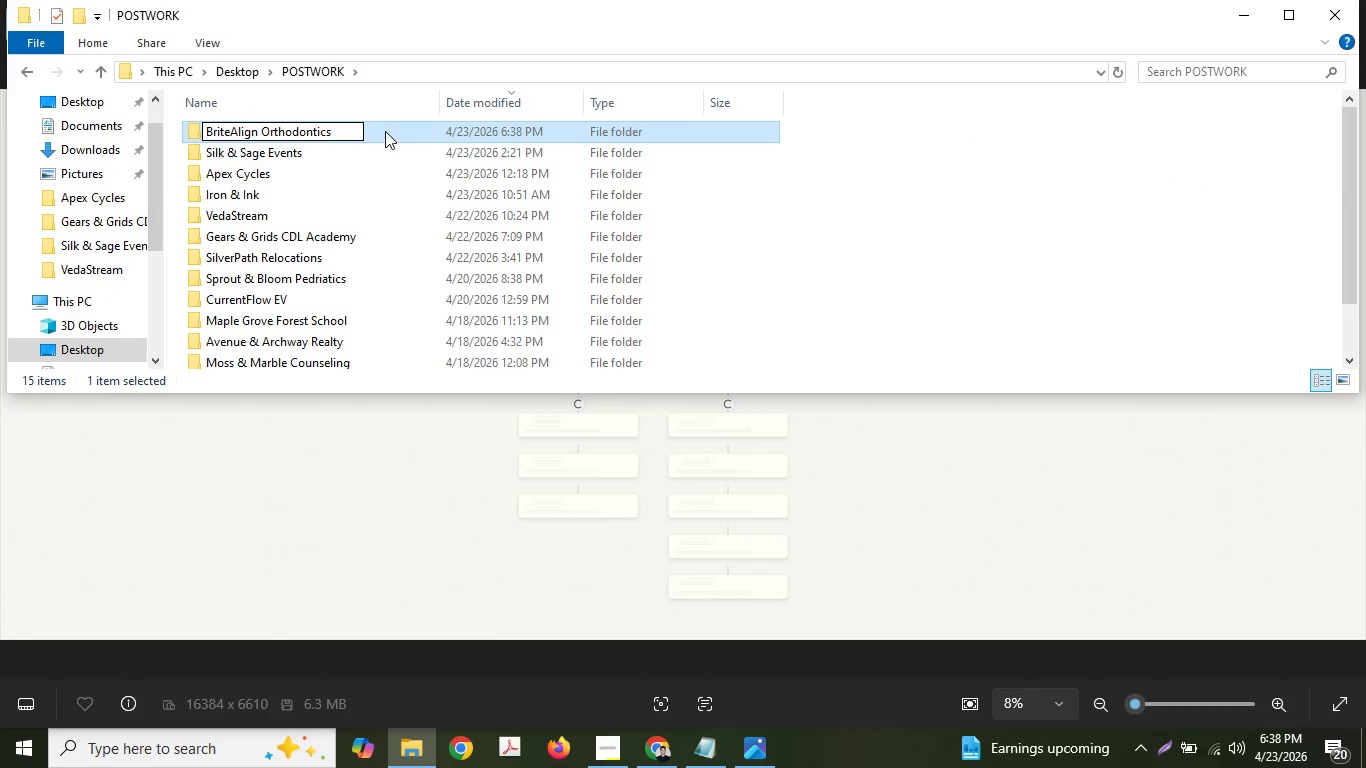 
left_click([385, 131])
 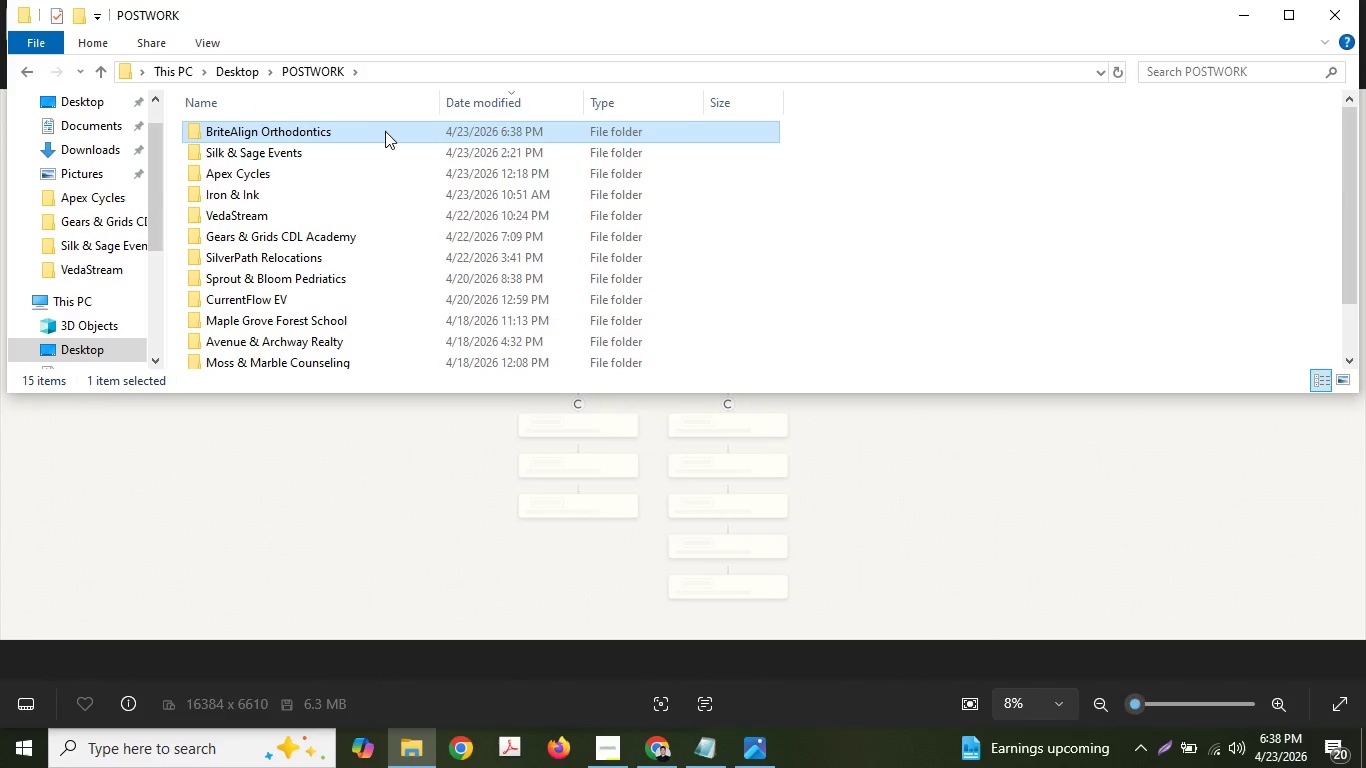 
double_click([385, 131])
 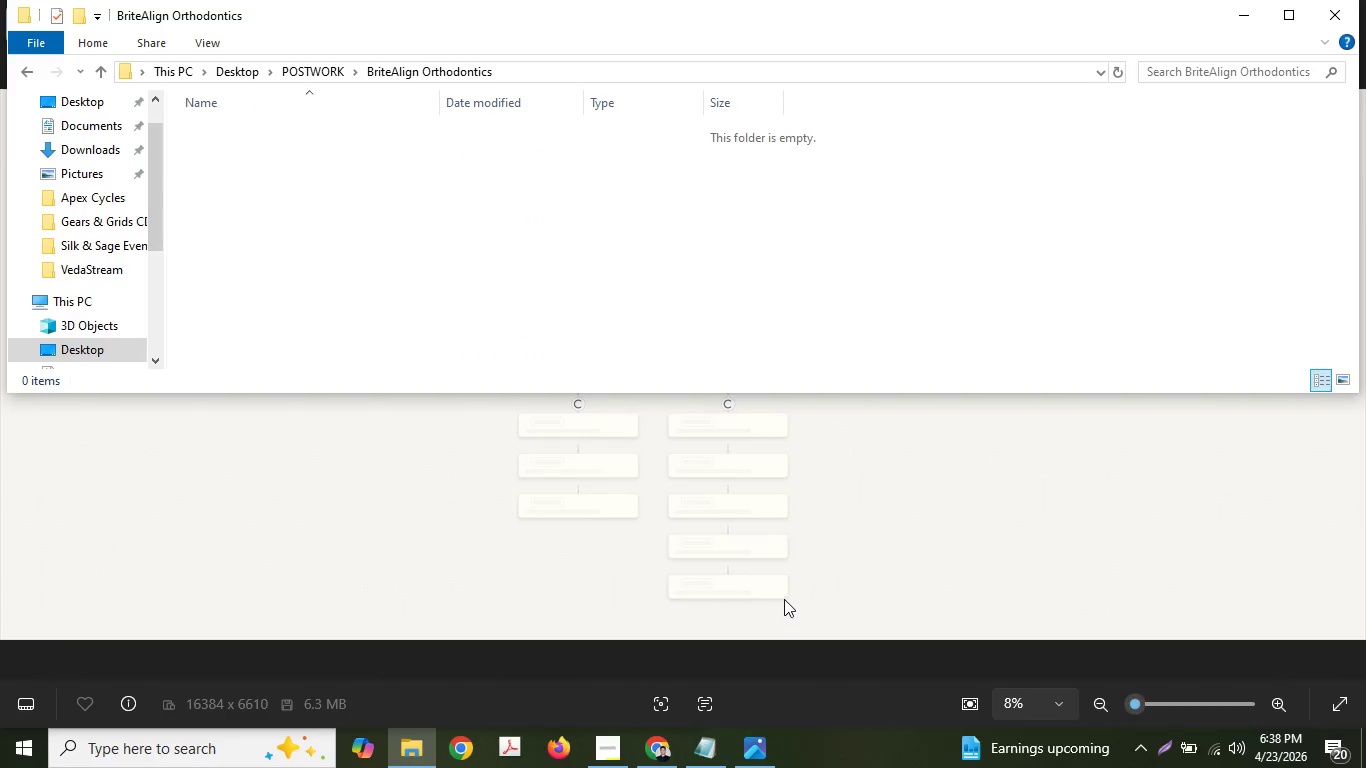 
left_click([875, 524])
 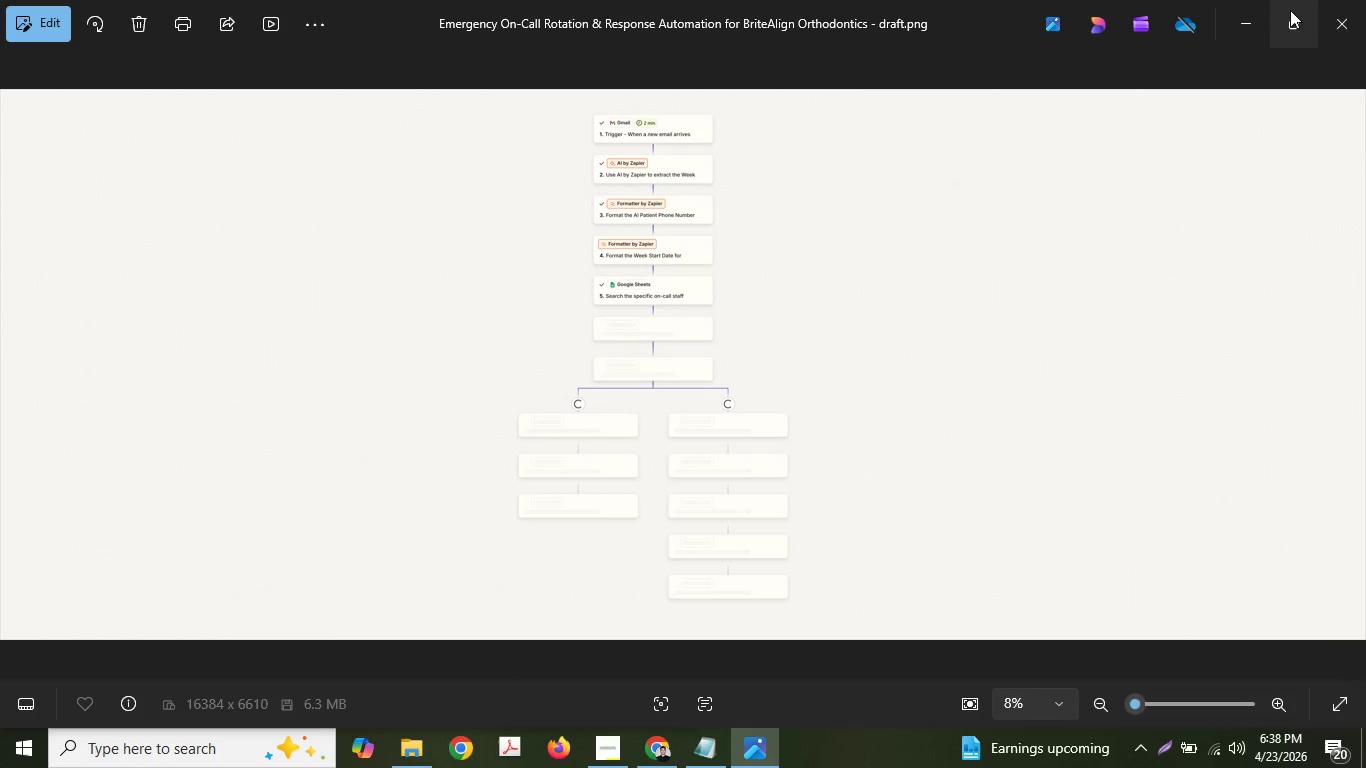 
left_click([1349, 15])
 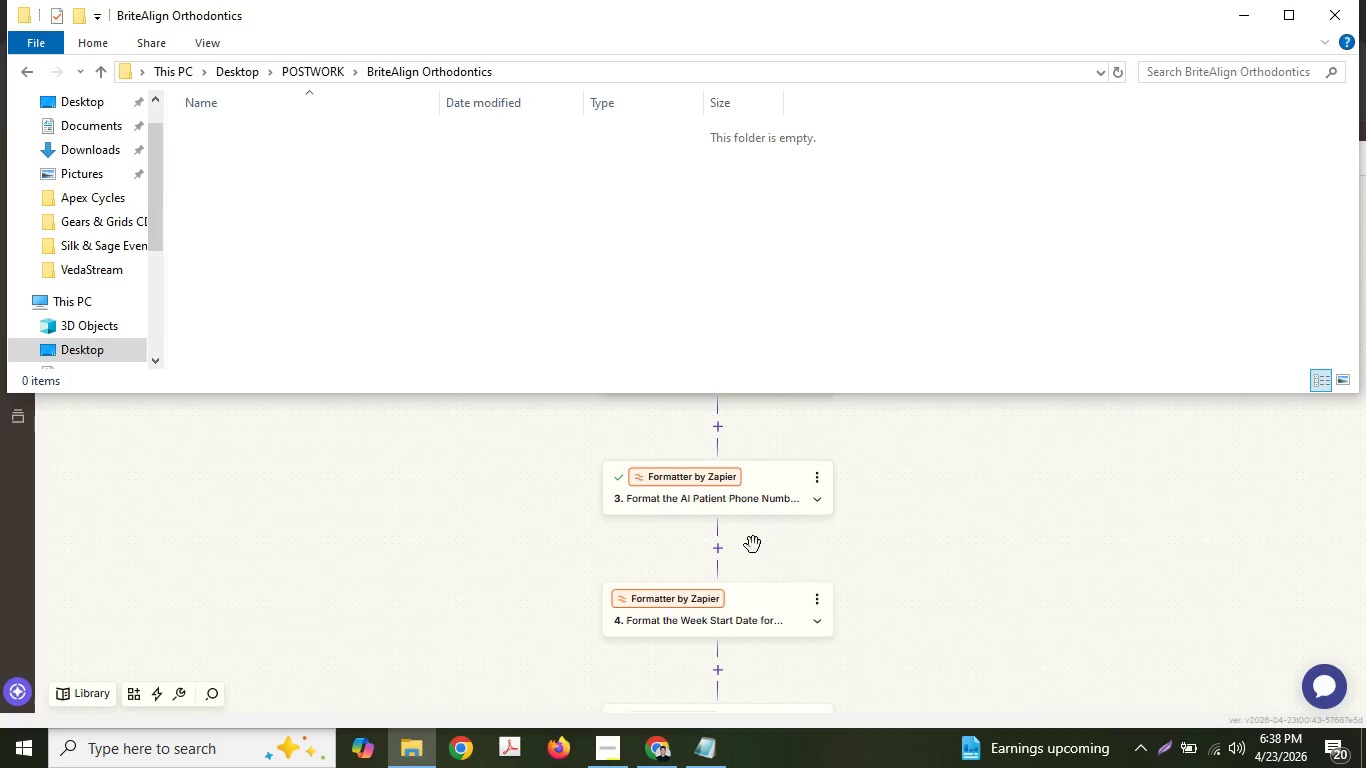 
left_click([961, 491])
 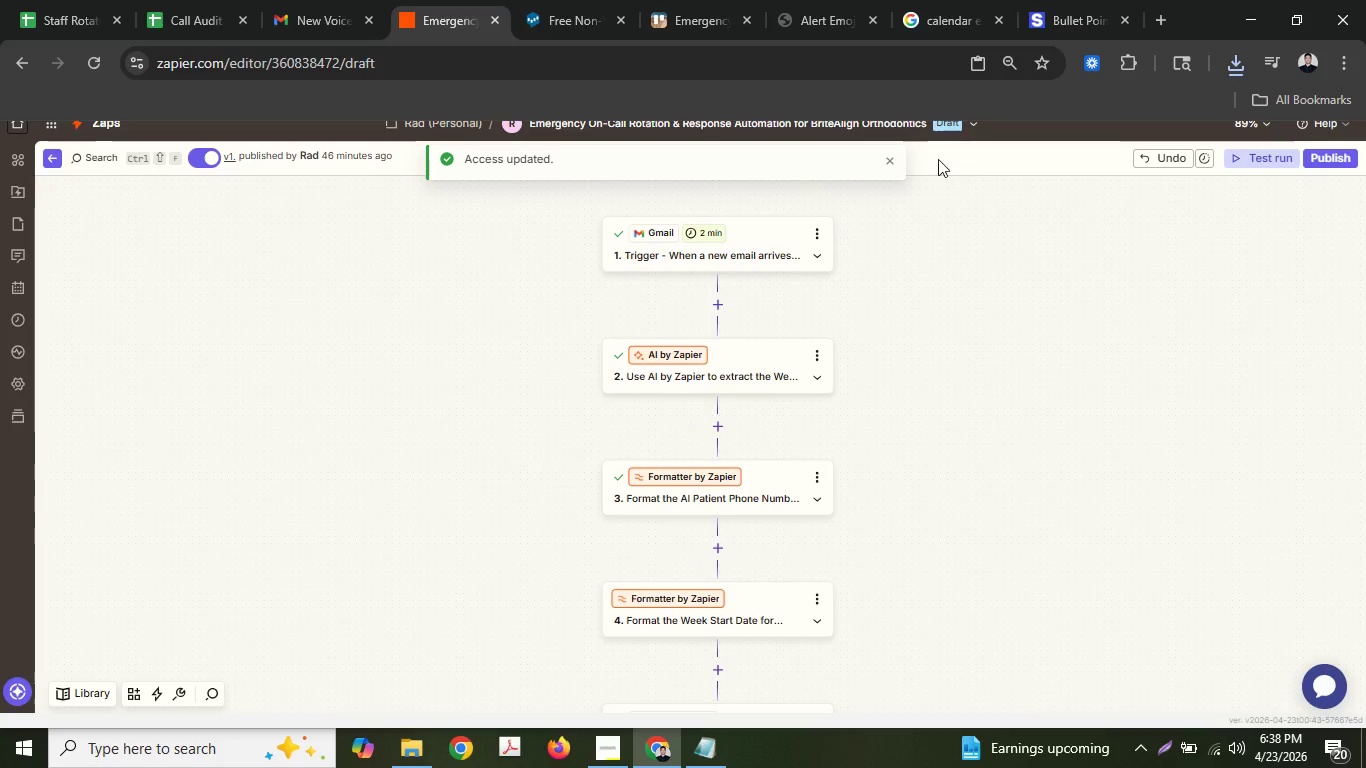 
left_click([877, 127])
 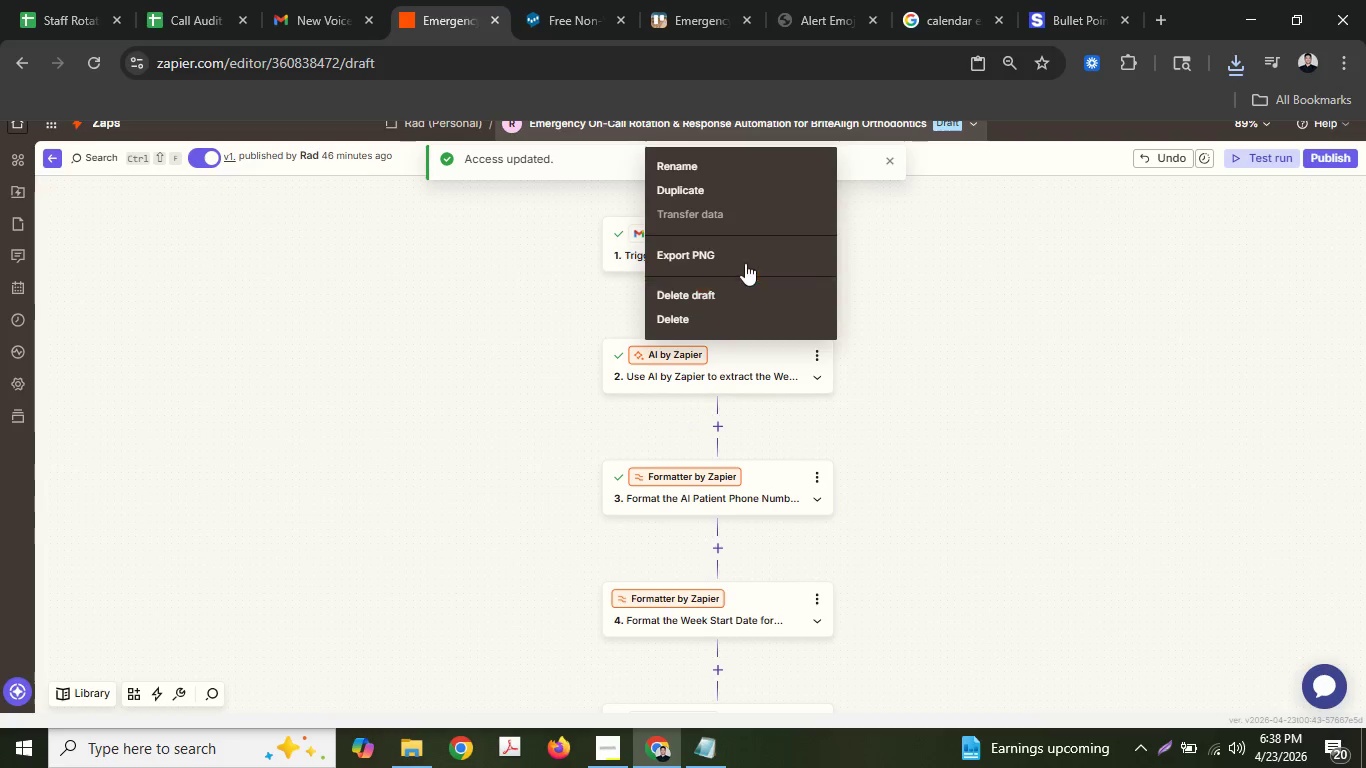 
left_click([745, 262])
 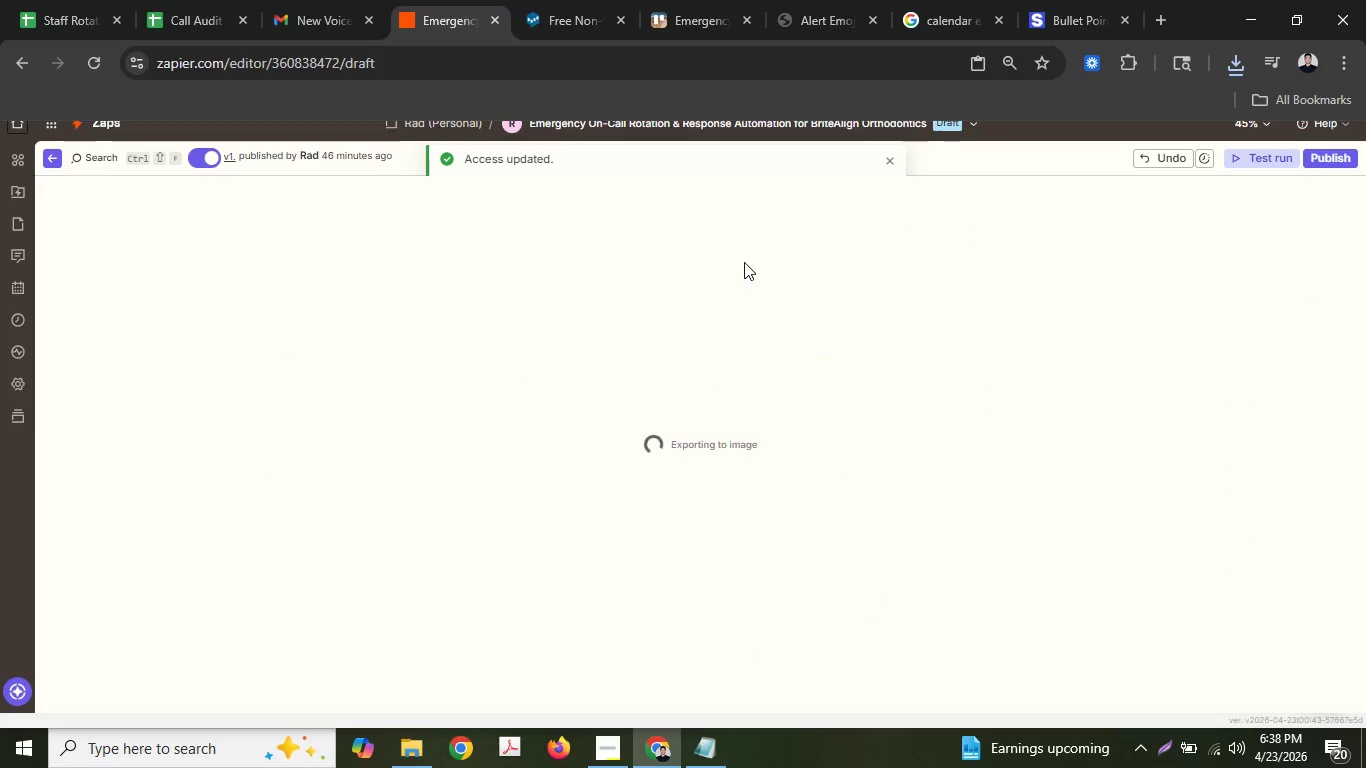 
wait(10.73)
 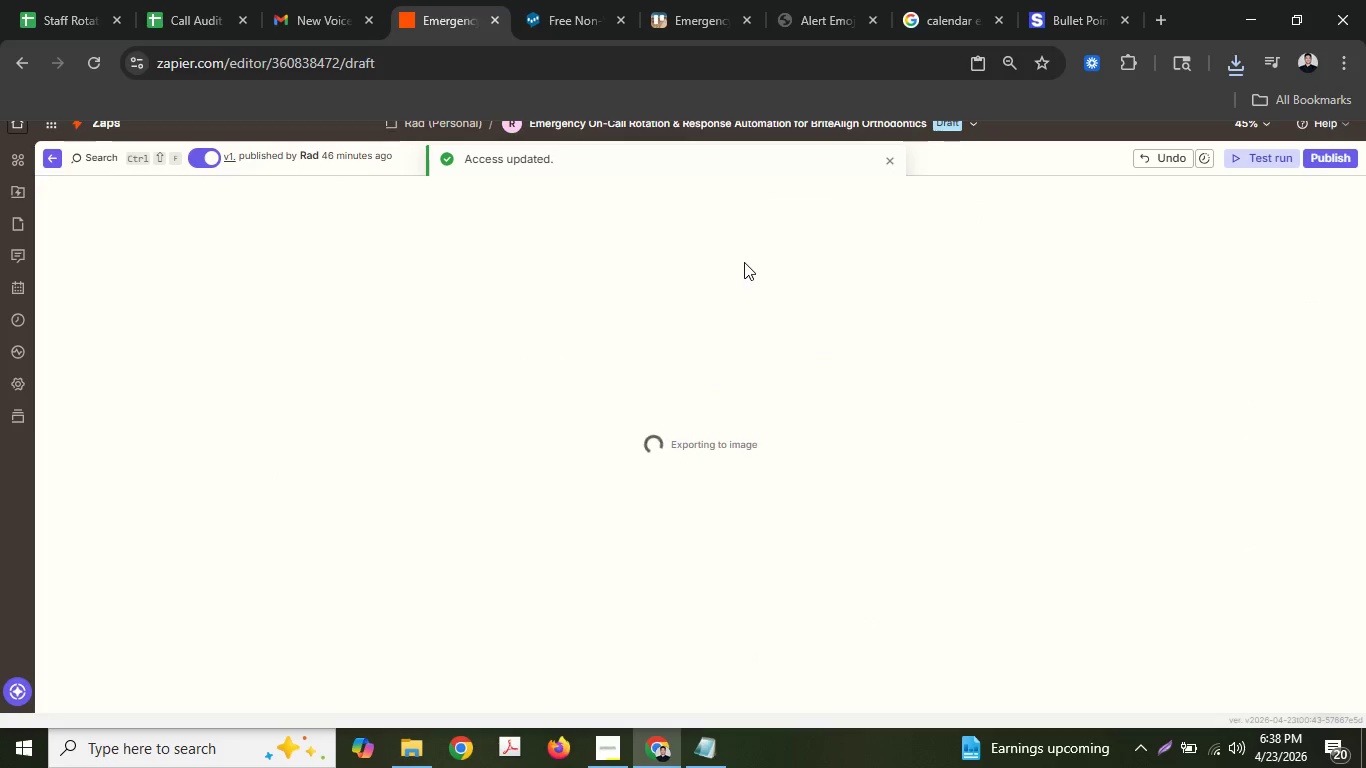 
left_click([1137, 137])
 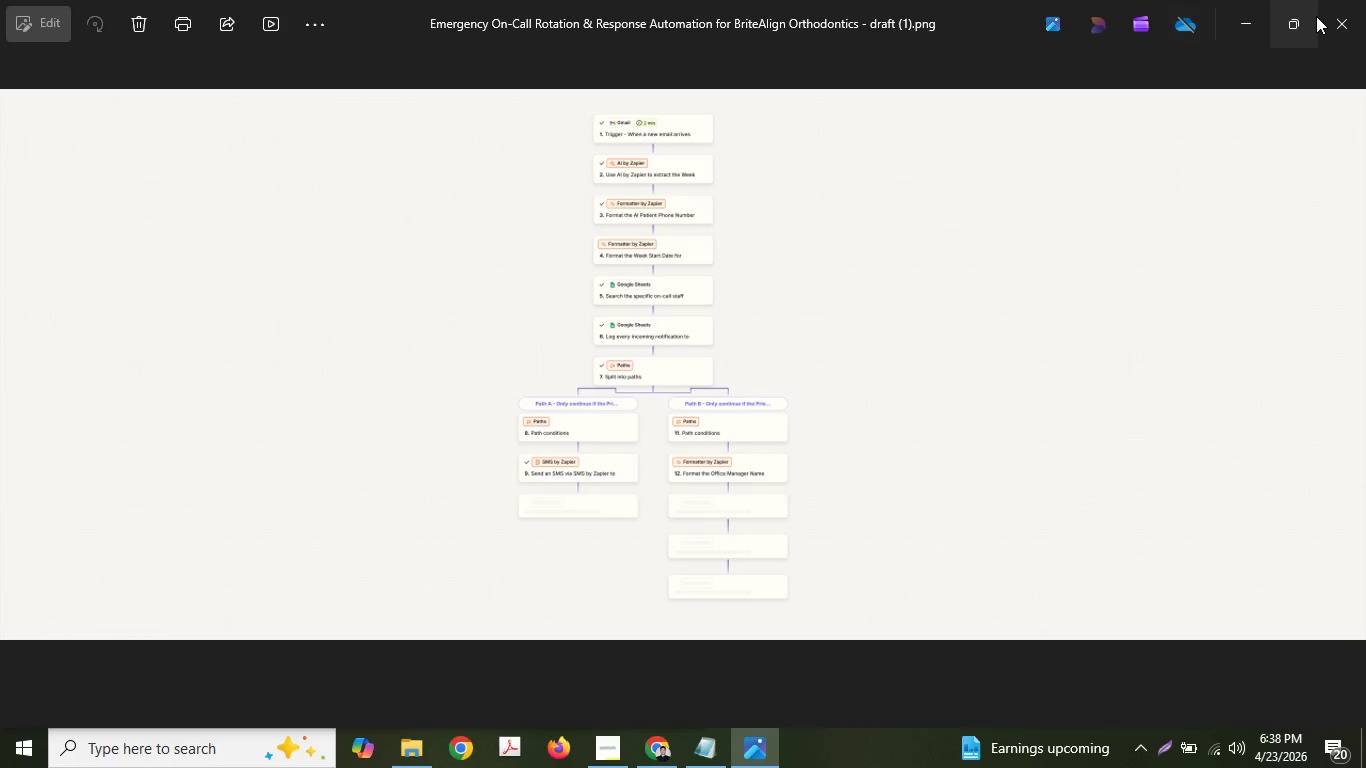 
left_click([1334, 23])
 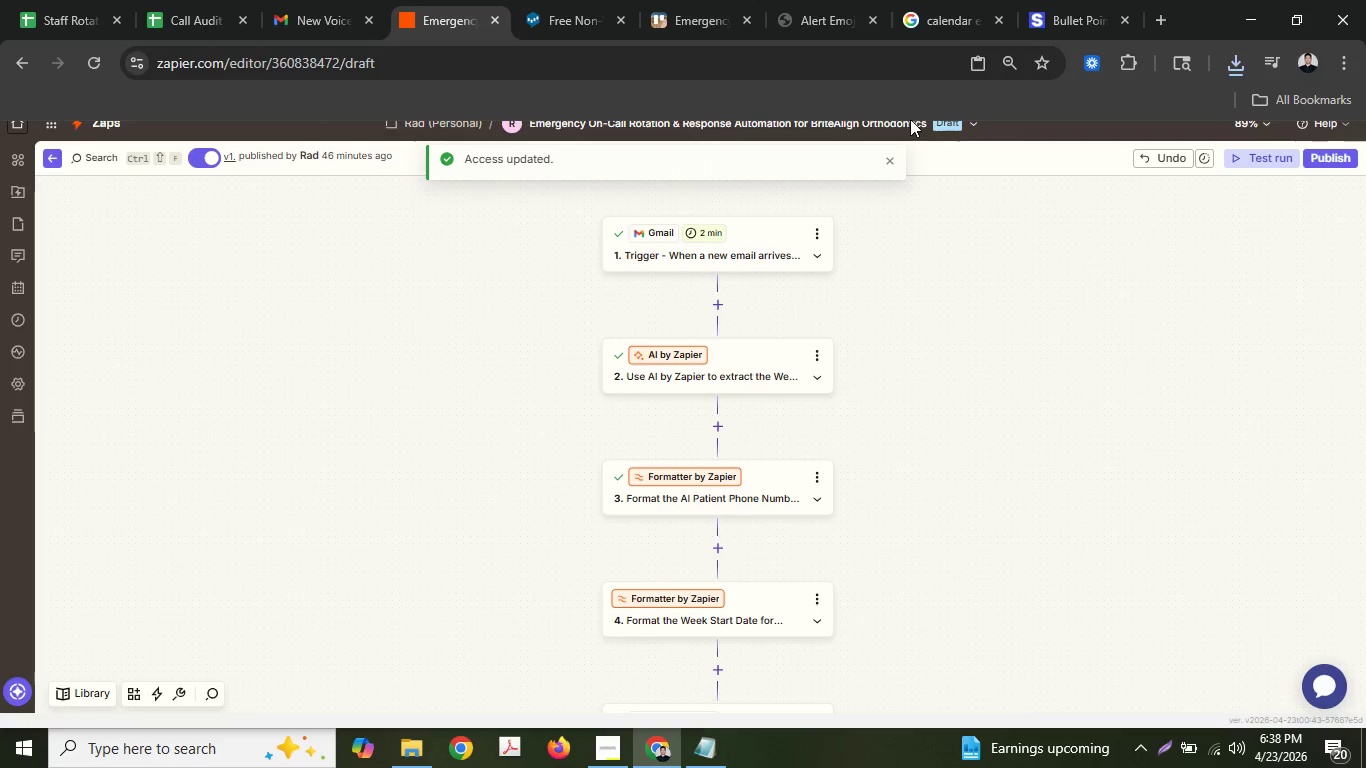 
double_click([914, 126])
 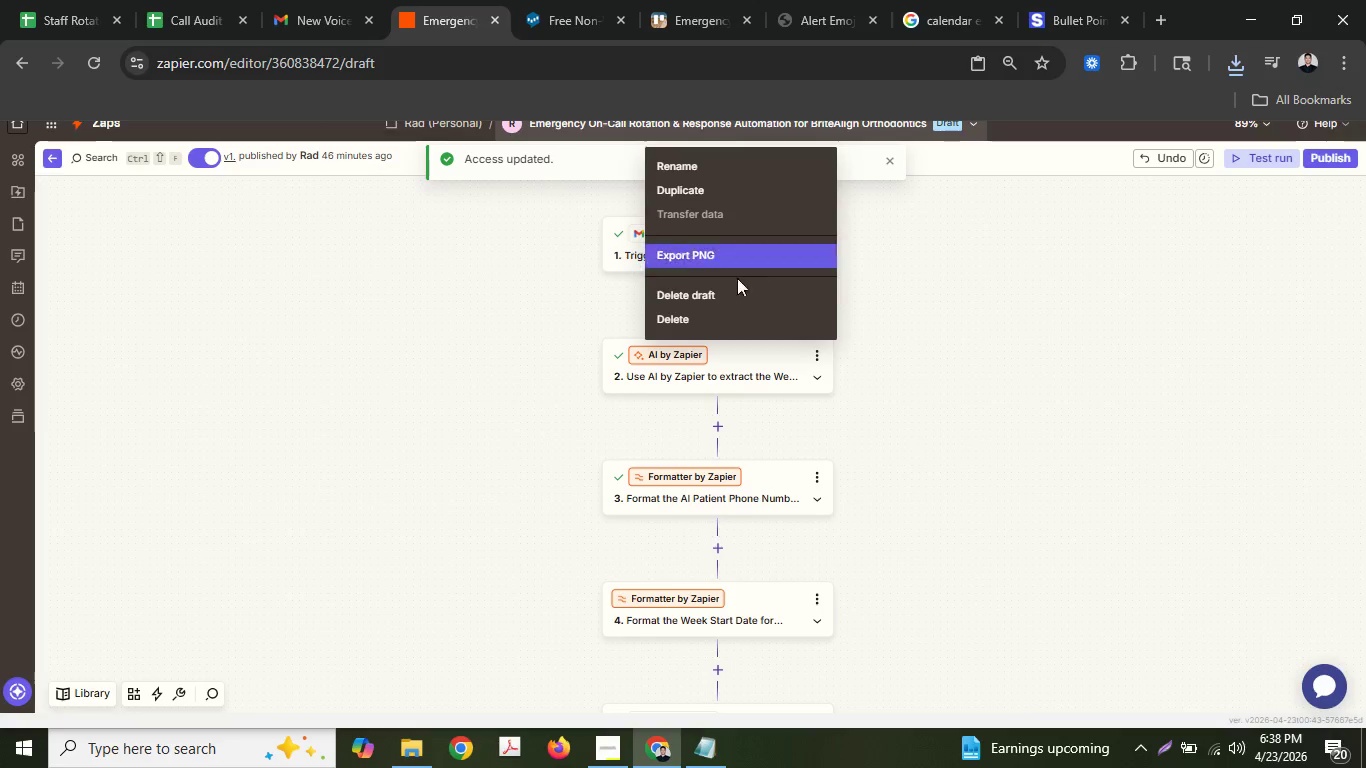 
left_click([731, 289])
 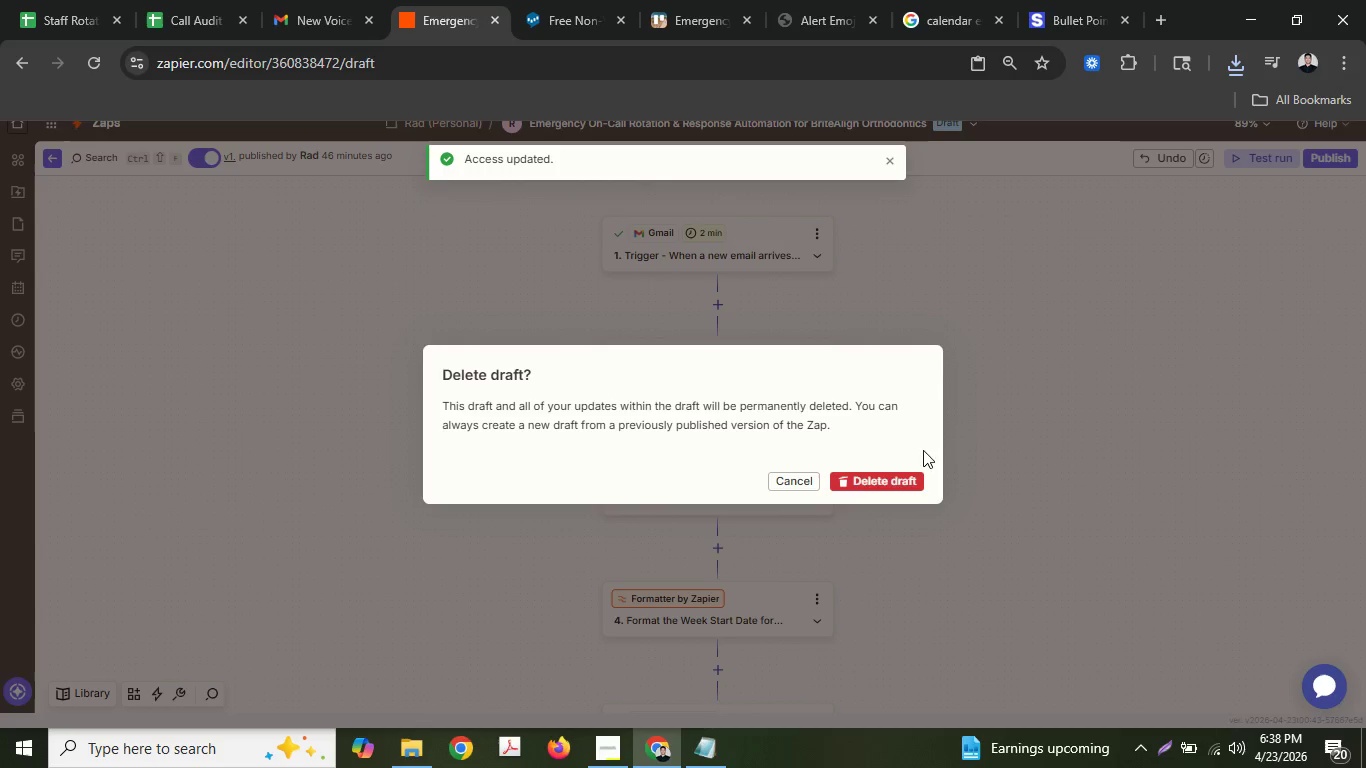 
left_click([877, 480])
 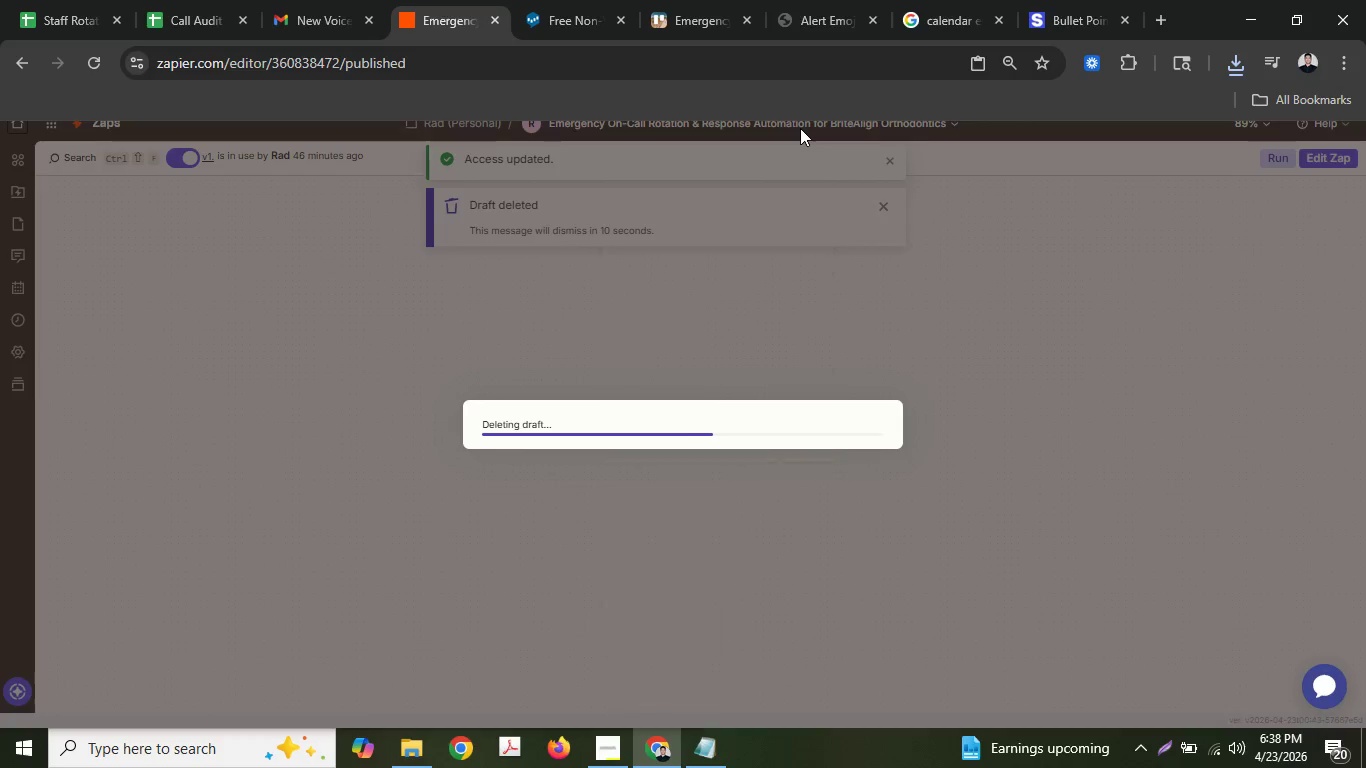 
left_click([800, 128])
 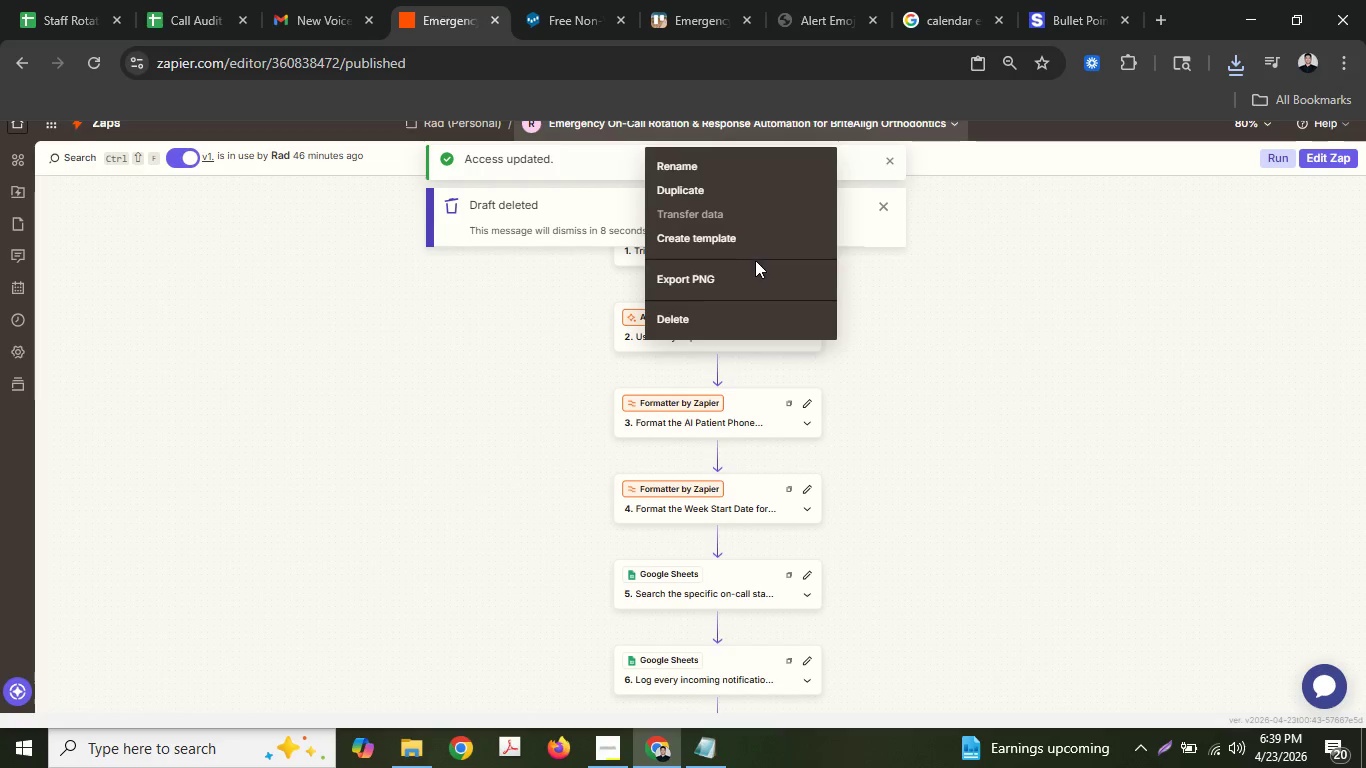 
left_click([747, 282])
 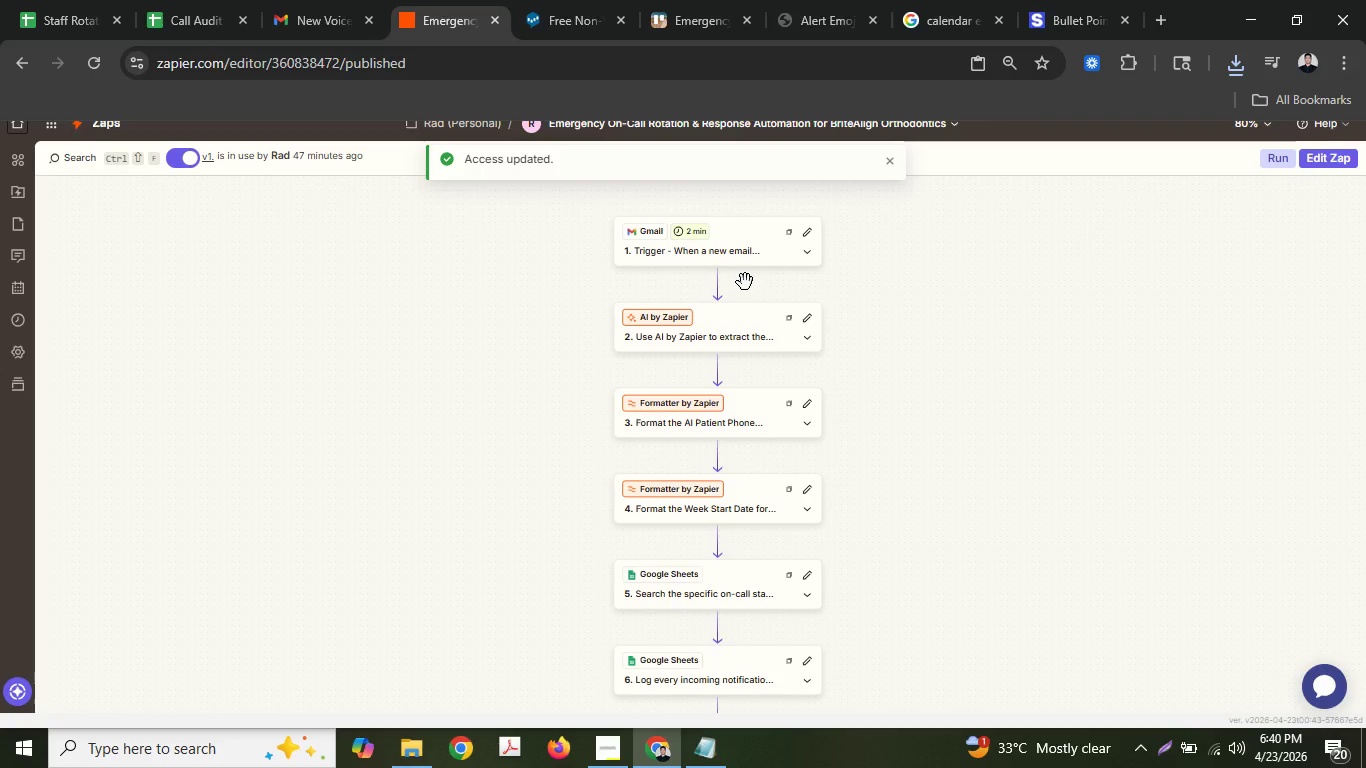 
wait(65.41)
 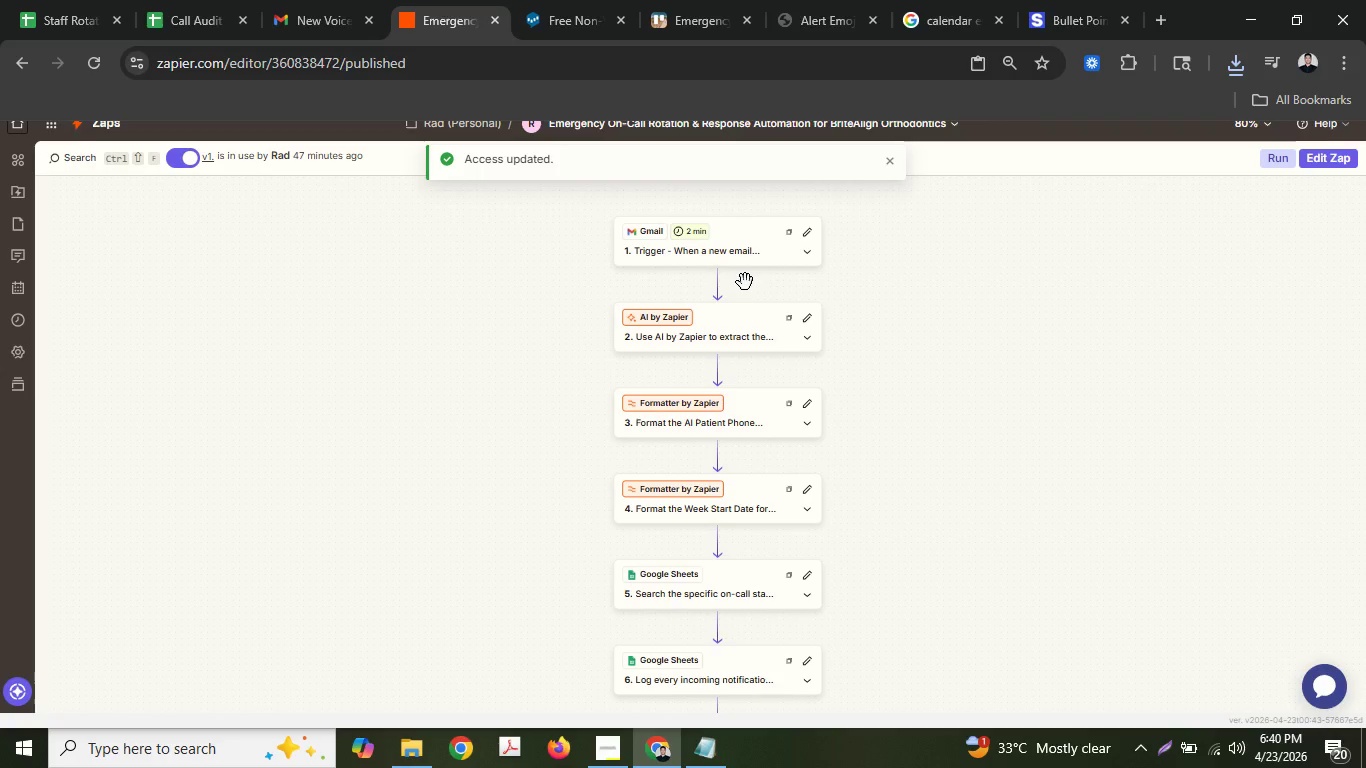 
scroll: coordinate [619, 303], scroll_direction: down, amount: 1.0
 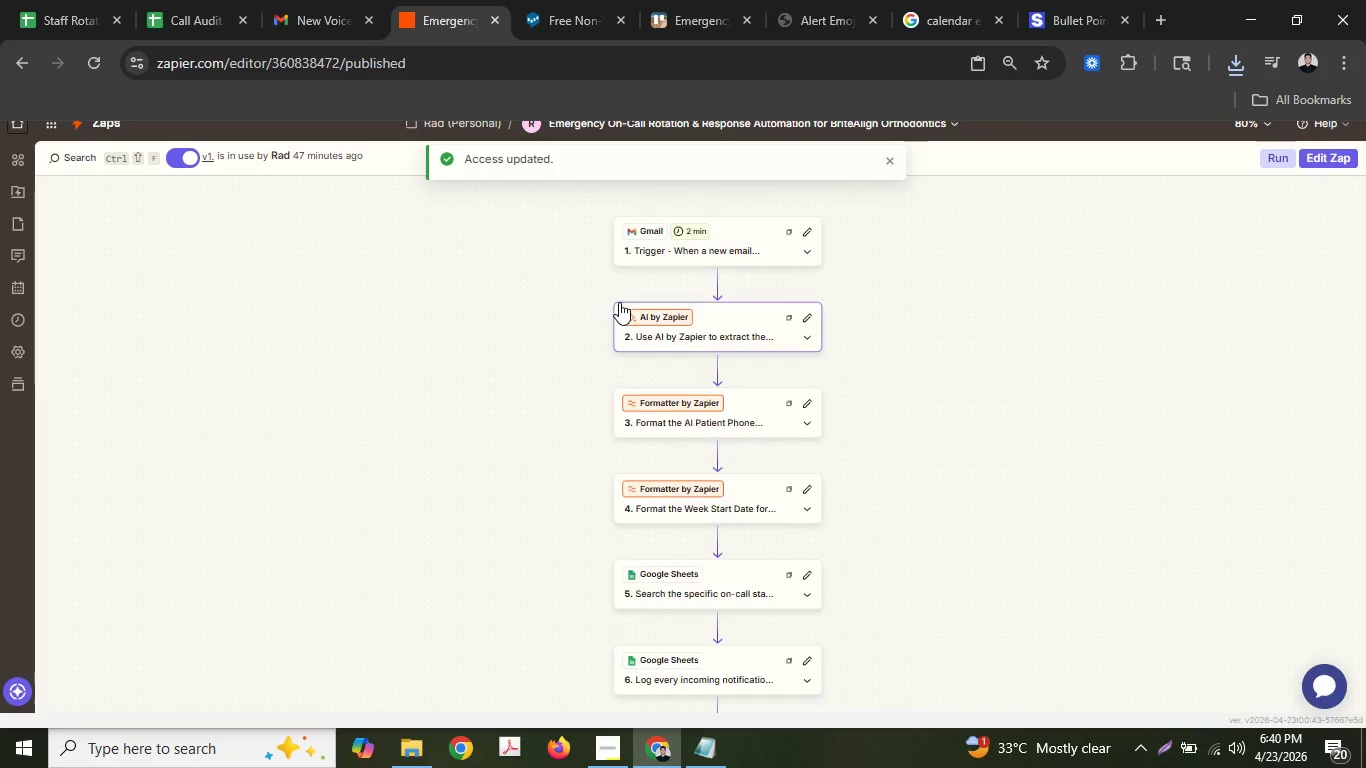 
scroll: coordinate [619, 302], scroll_direction: up, amount: 1.0
 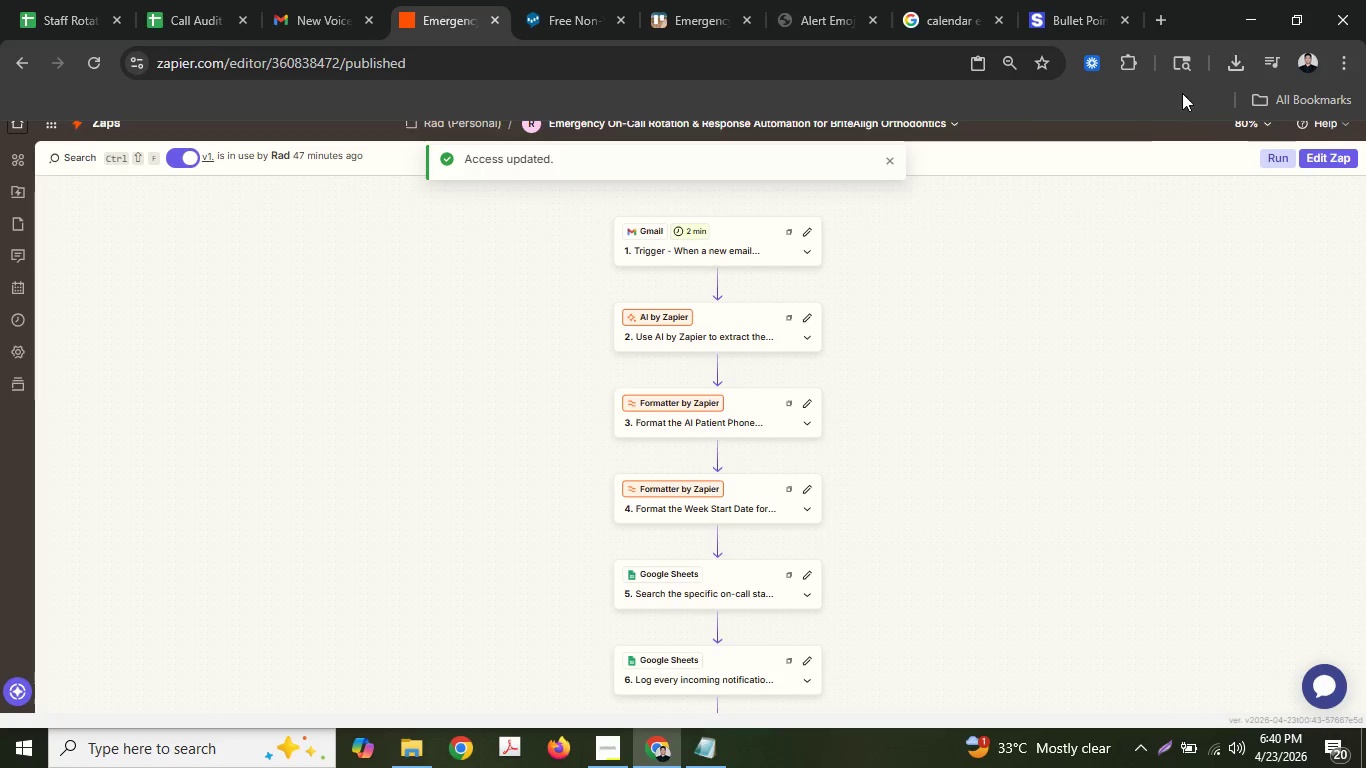 
left_click([1238, 63])
 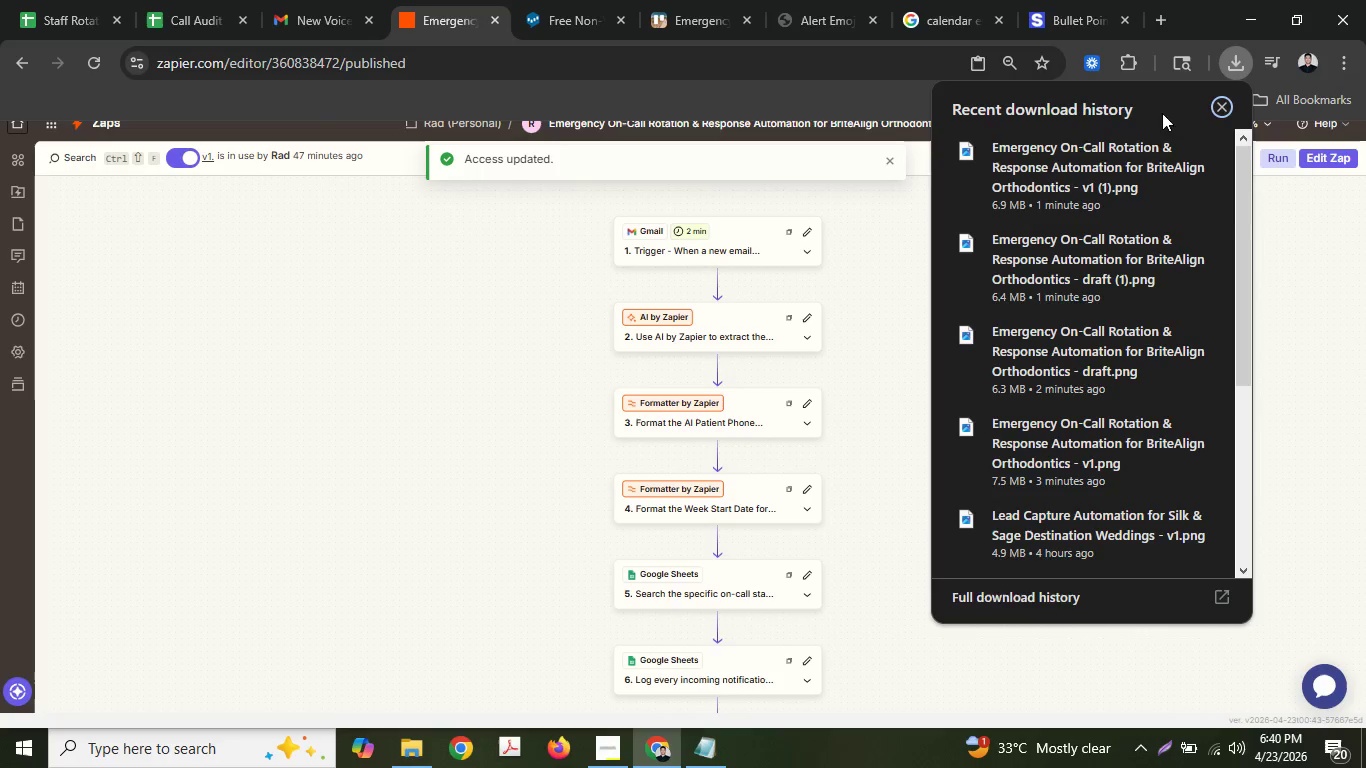 
left_click([1132, 163])
 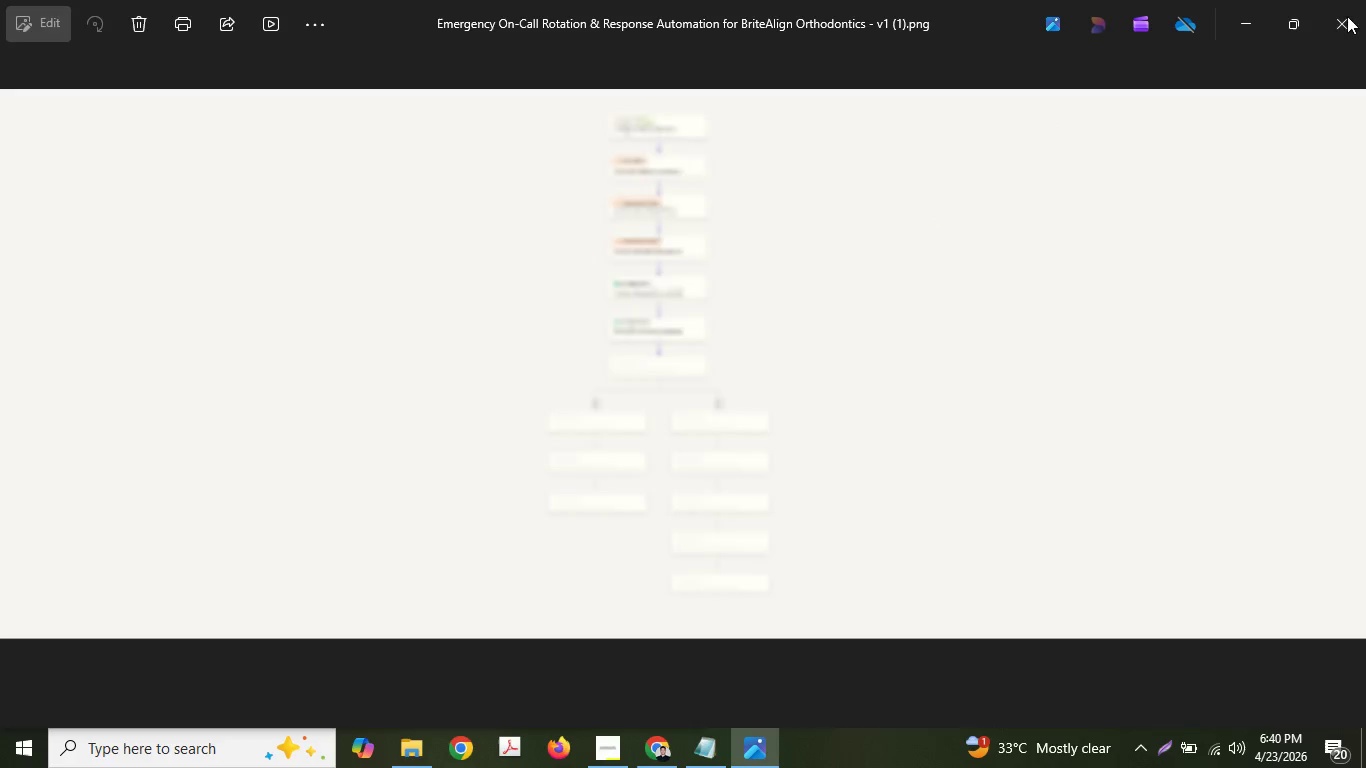 
left_click([1350, 20])
 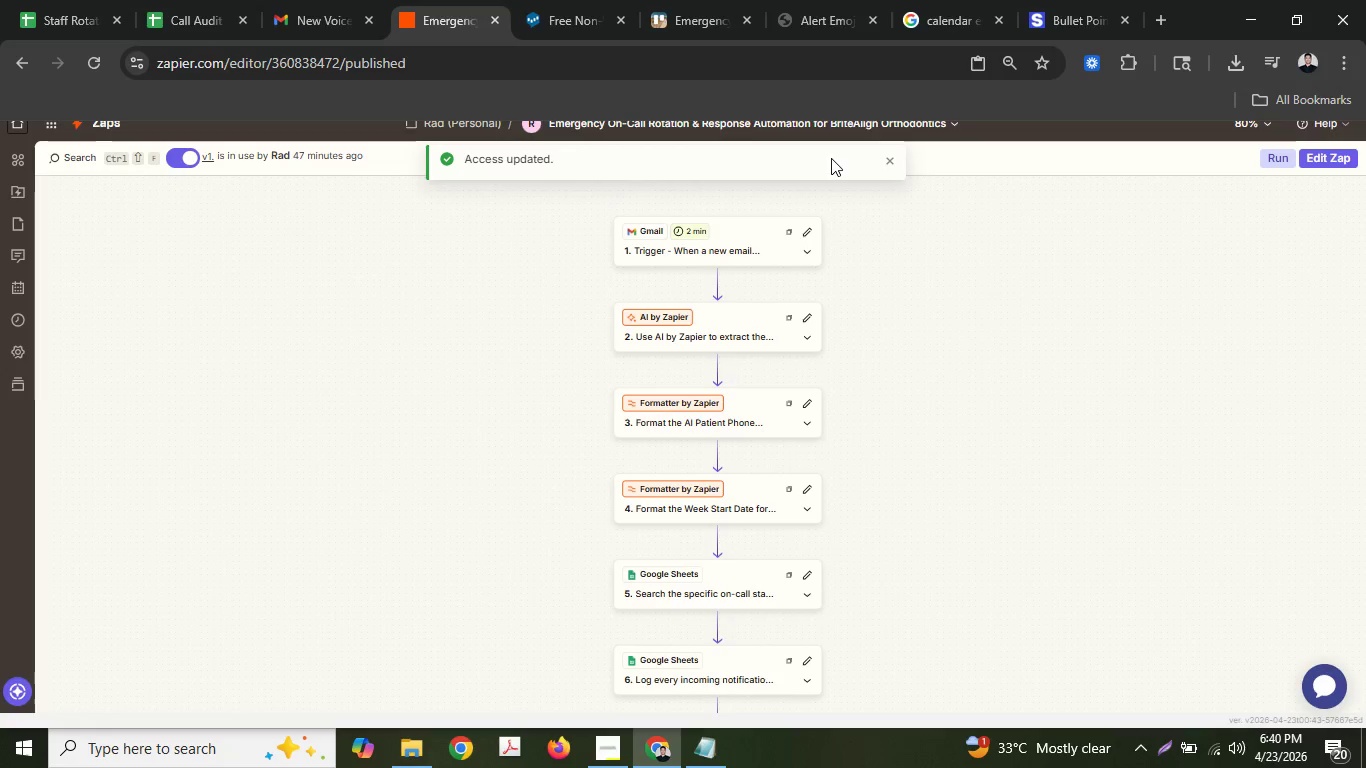 
double_click([892, 157])
 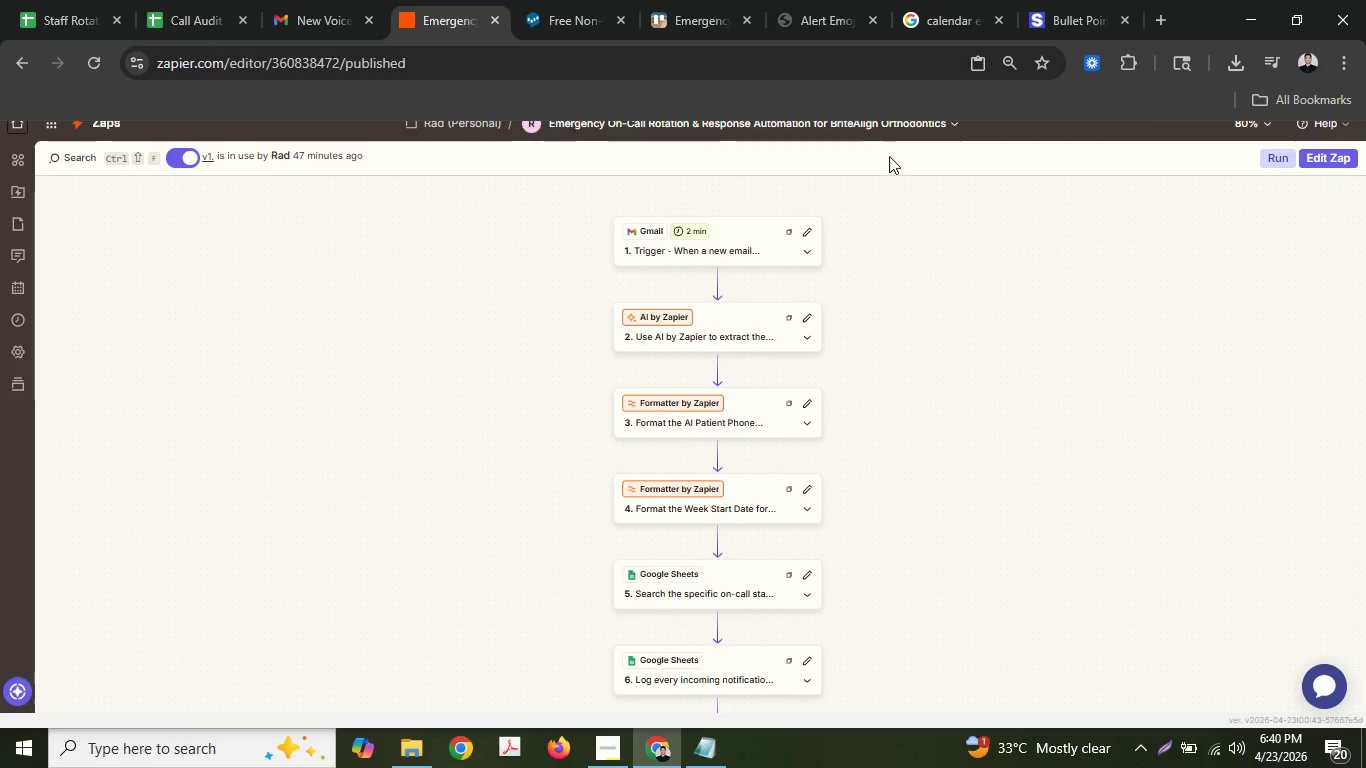 
left_click([874, 132])
 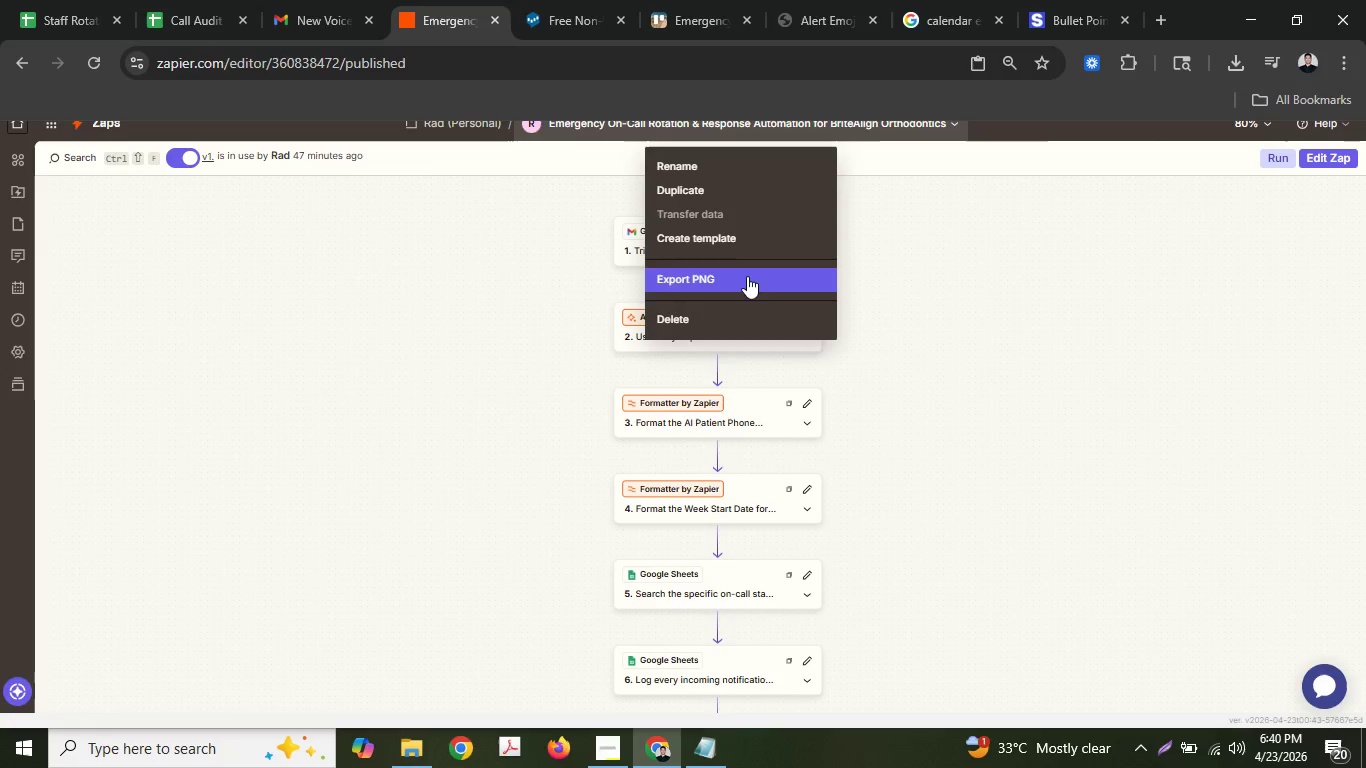 
left_click([745, 280])
 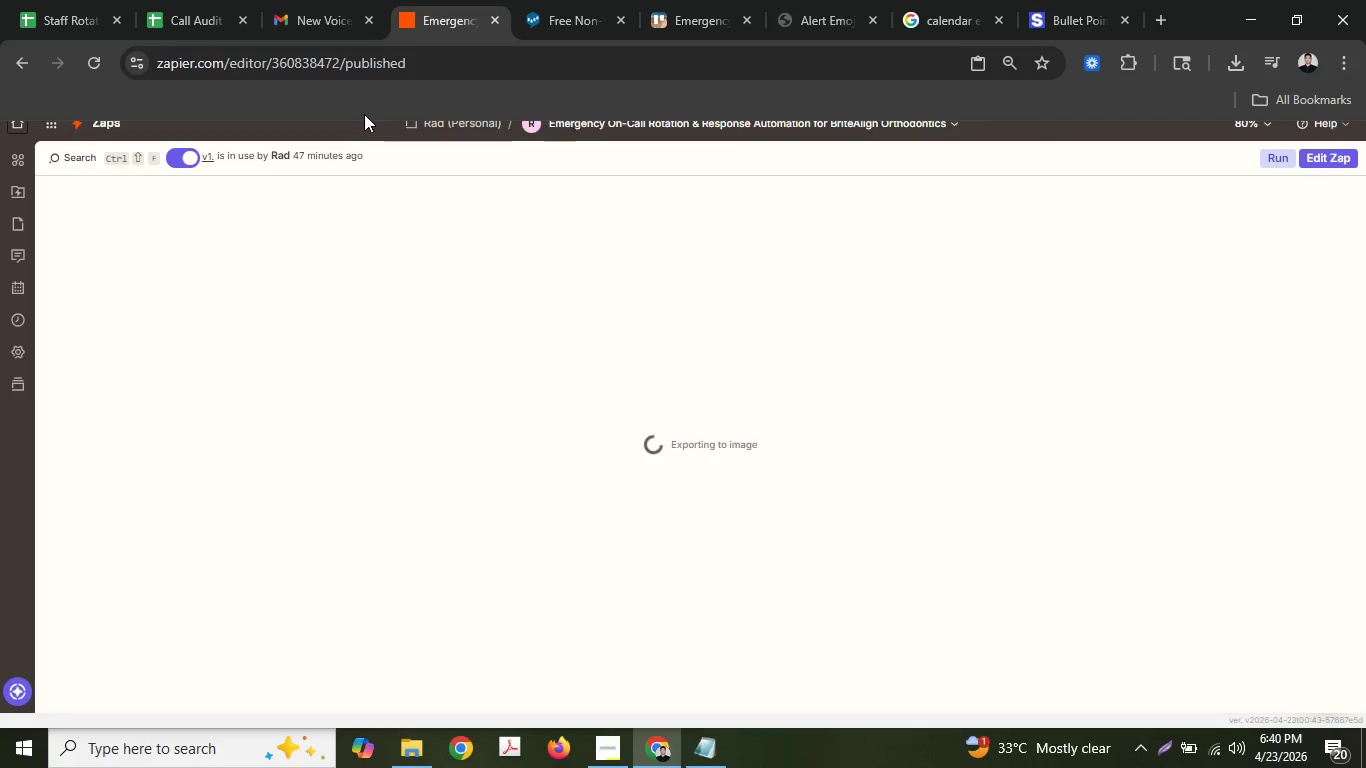 
right_click([1187, 89])
 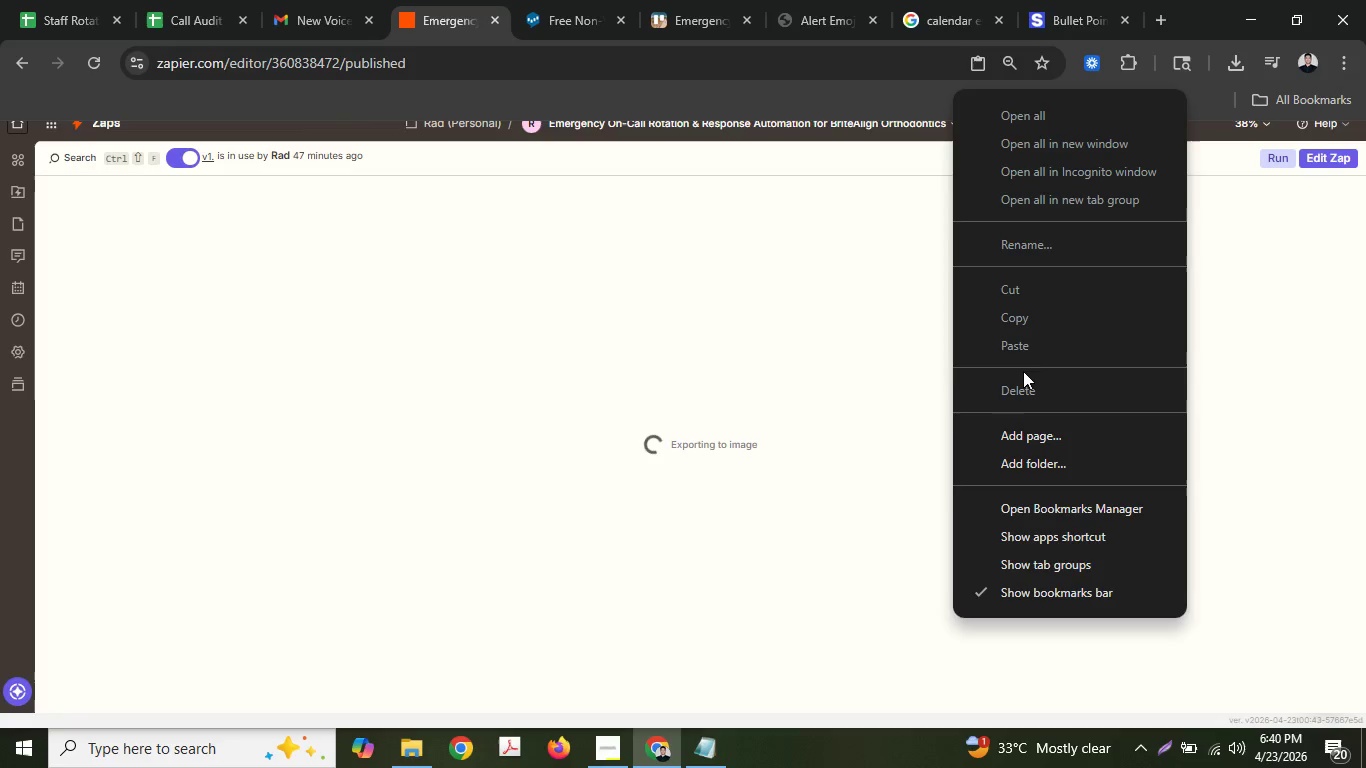 
left_click([1099, 598])
 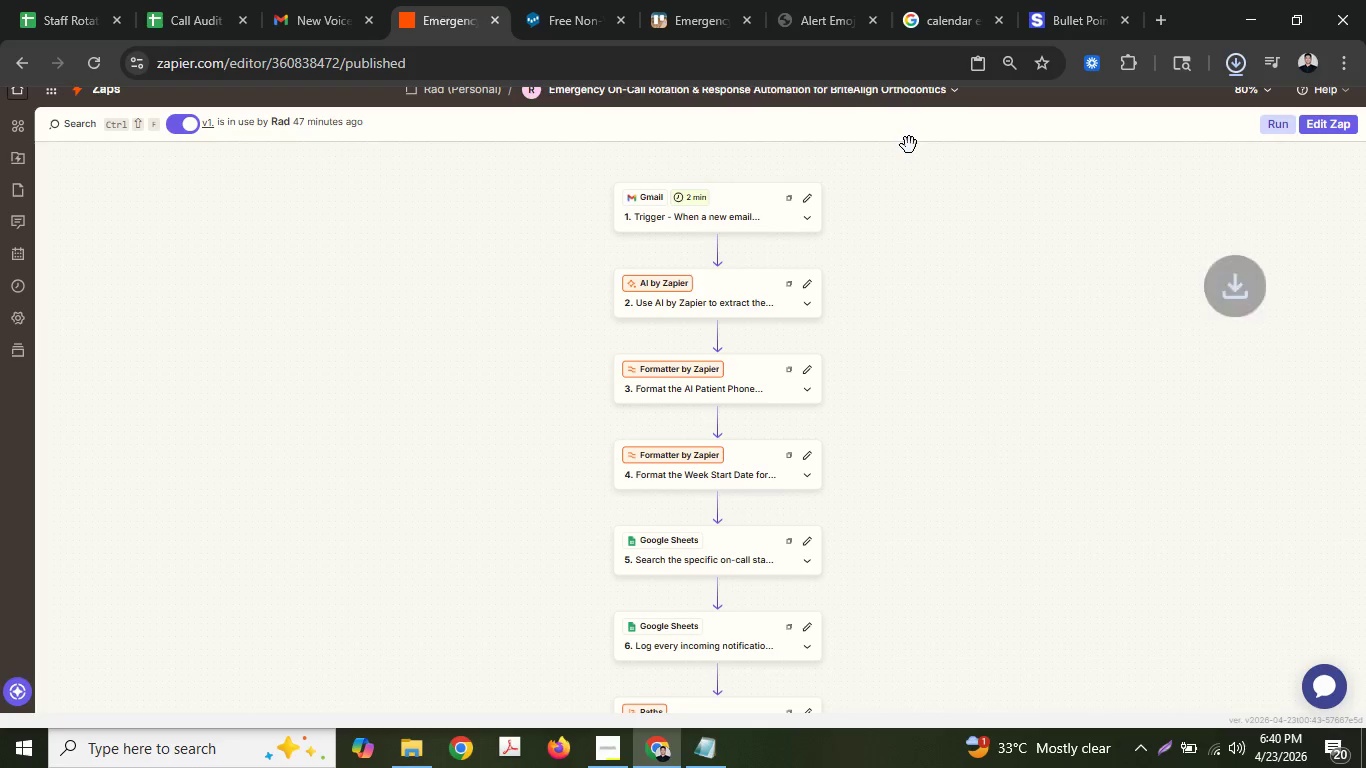 
scroll: coordinate [909, 144], scroll_direction: up, amount: 1.0
 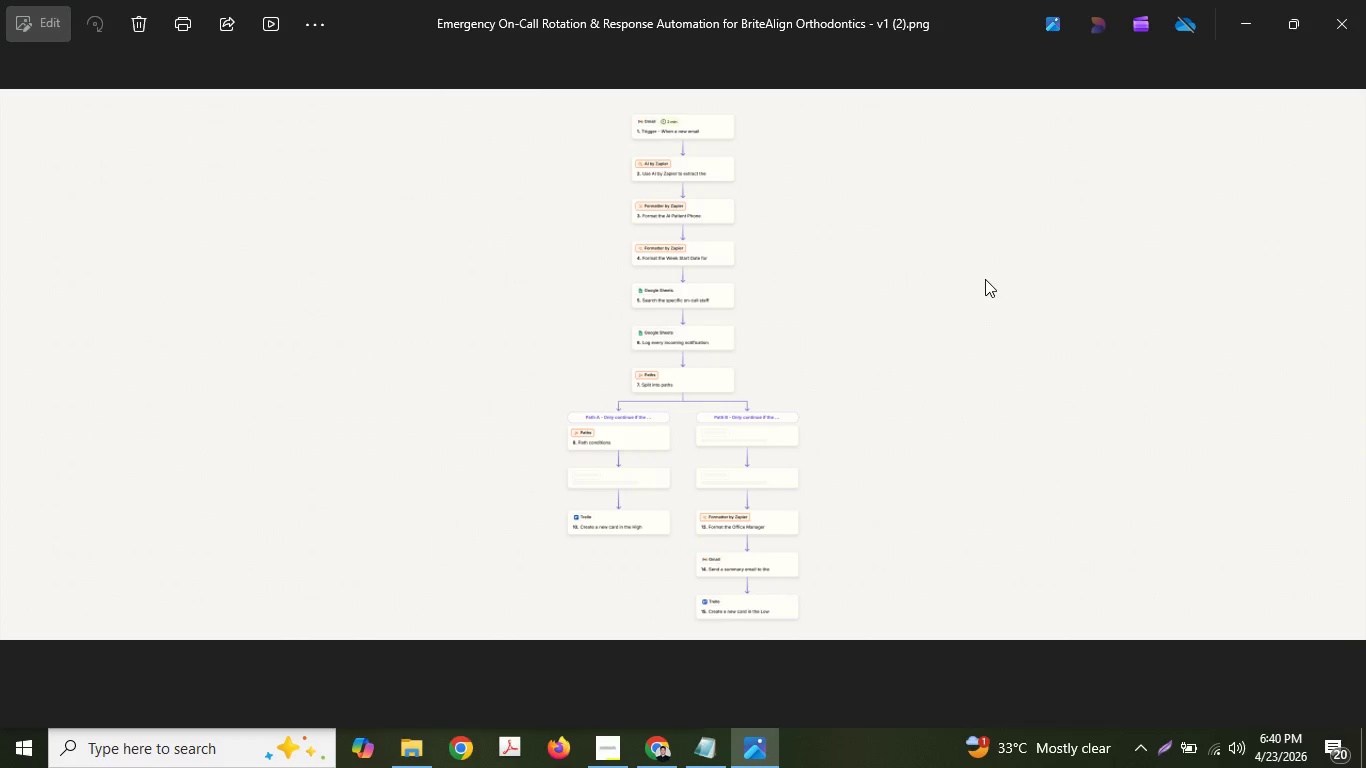 
left_click([1350, 42])
 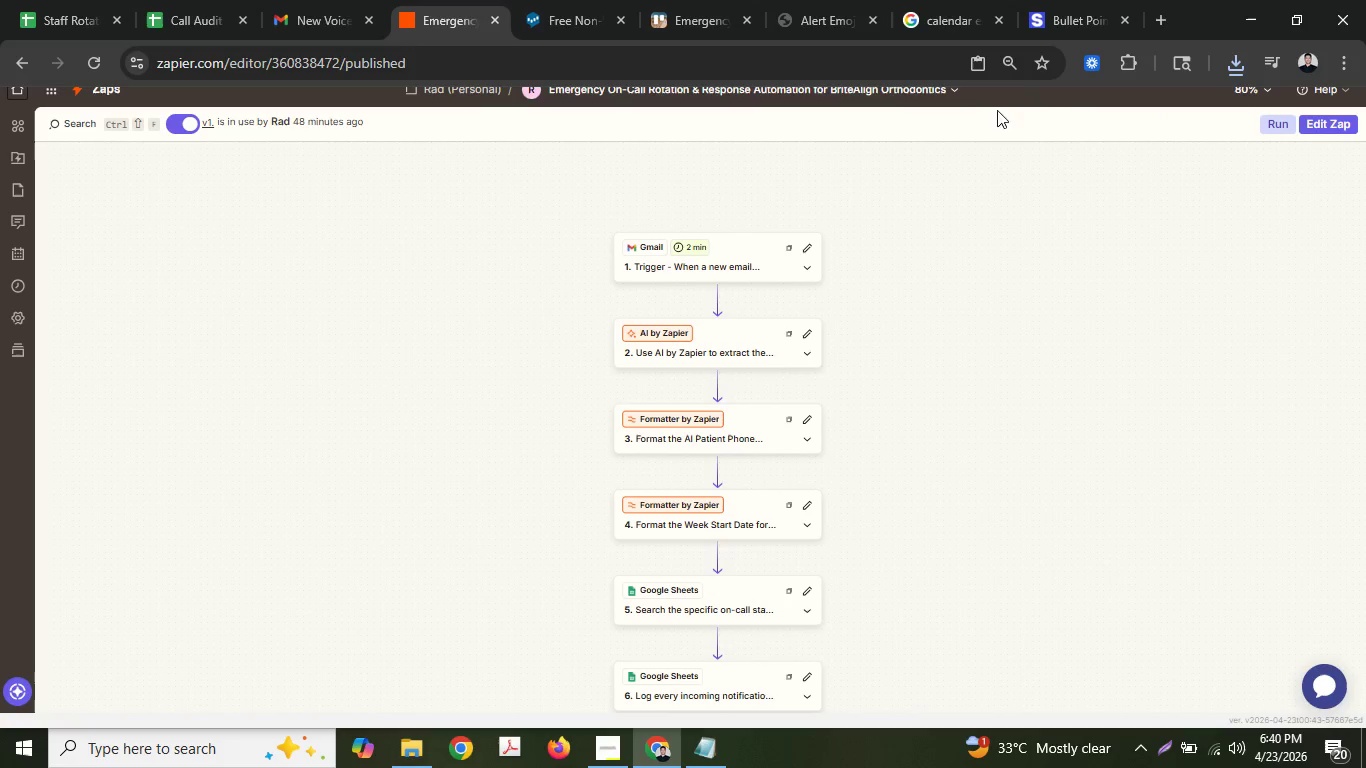 
left_click([938, 90])
 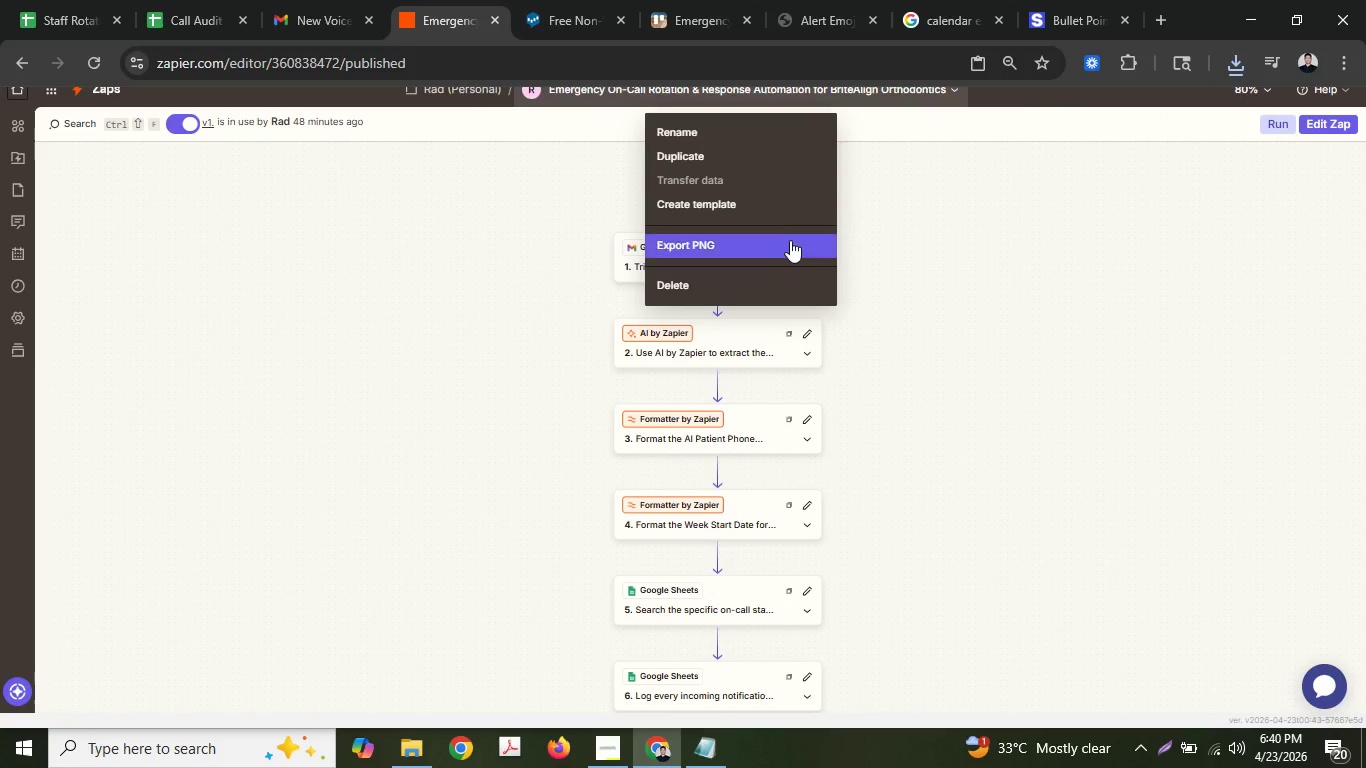 
left_click([782, 249])
 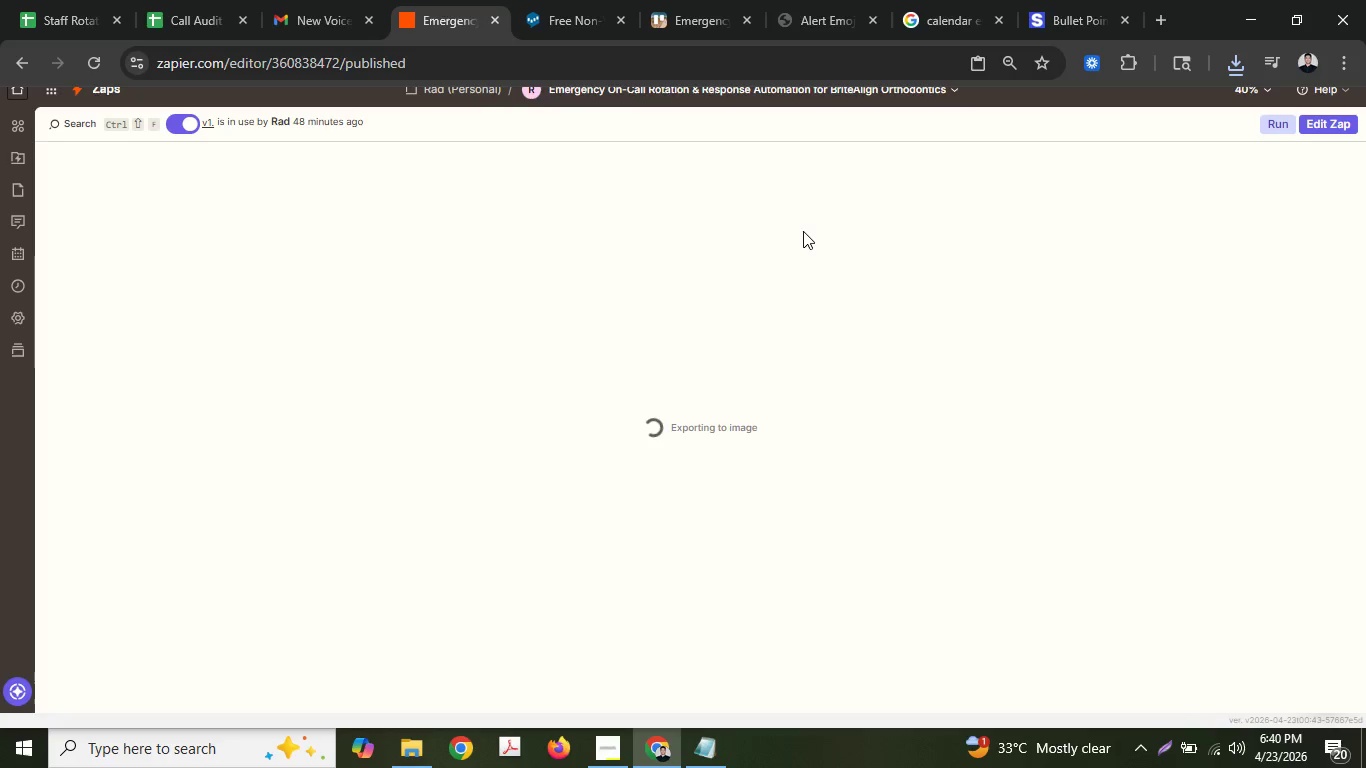 
wait(10.83)
 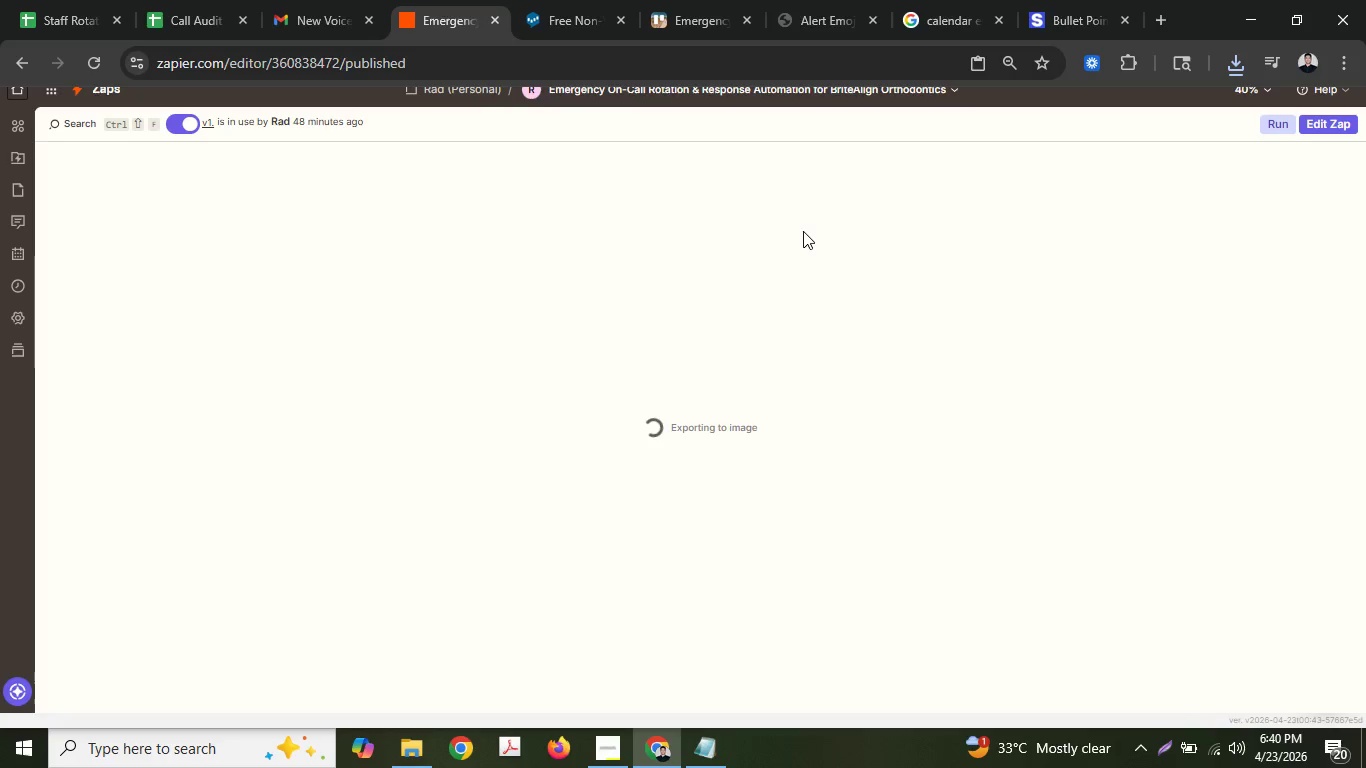 
left_click([991, 143])
 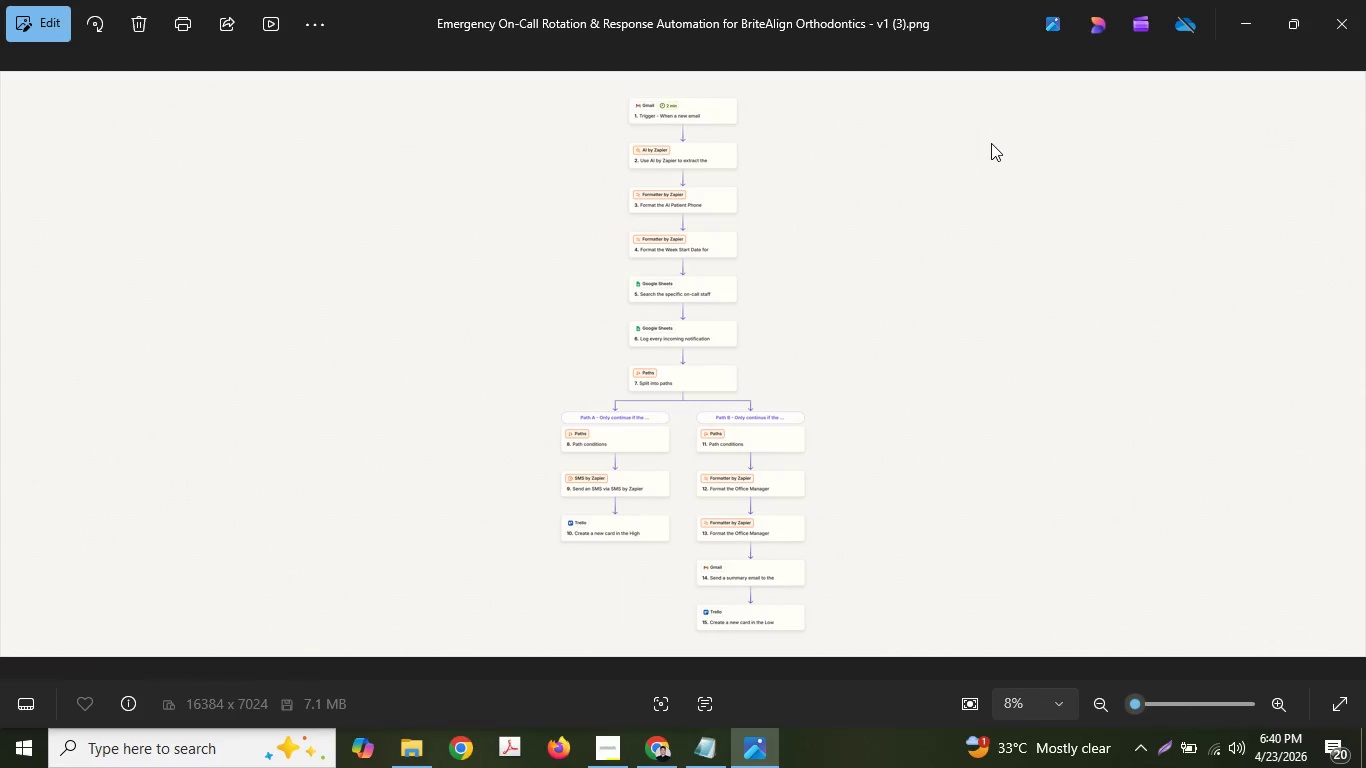 
wait(5.33)
 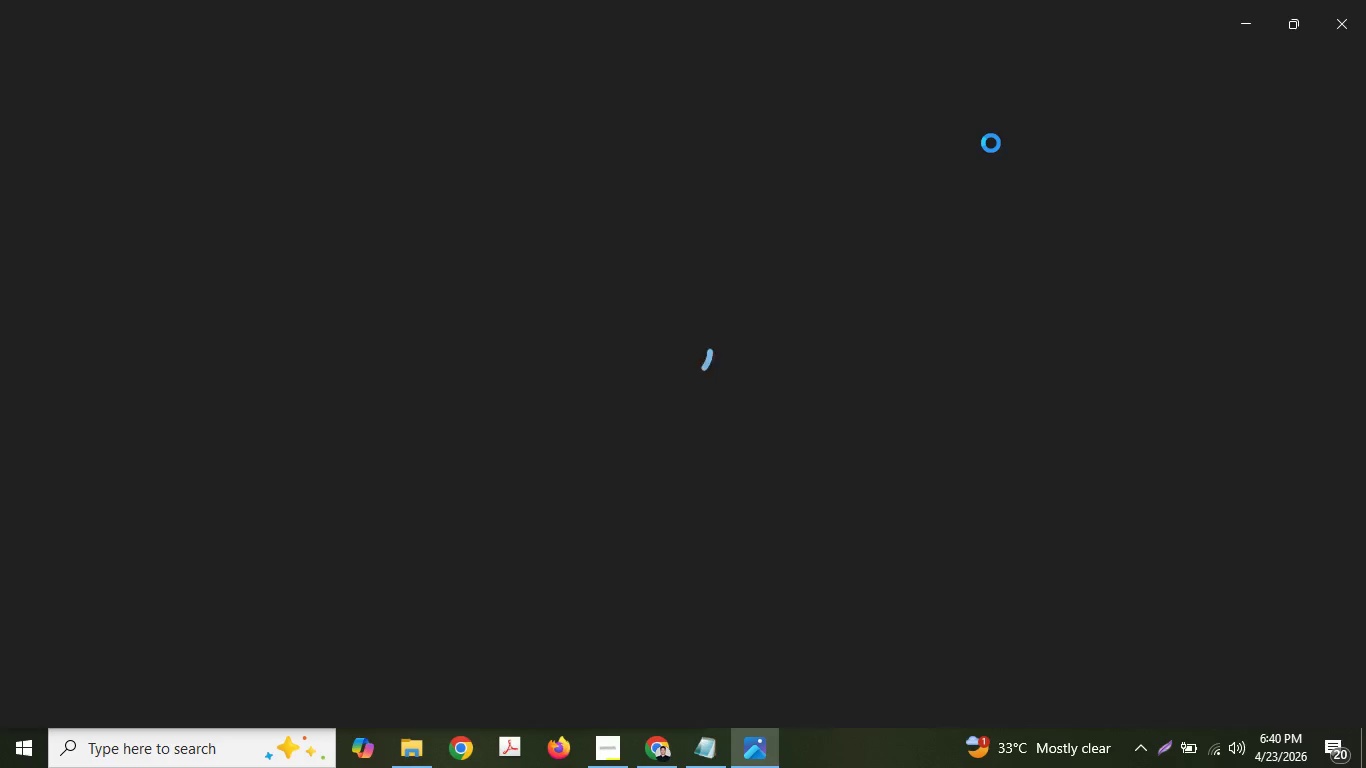 
hold_key(key=ControlLeft, duration=1.11)
scroll: coordinate [727, 227], scroll_direction: up, amount: 9.0
 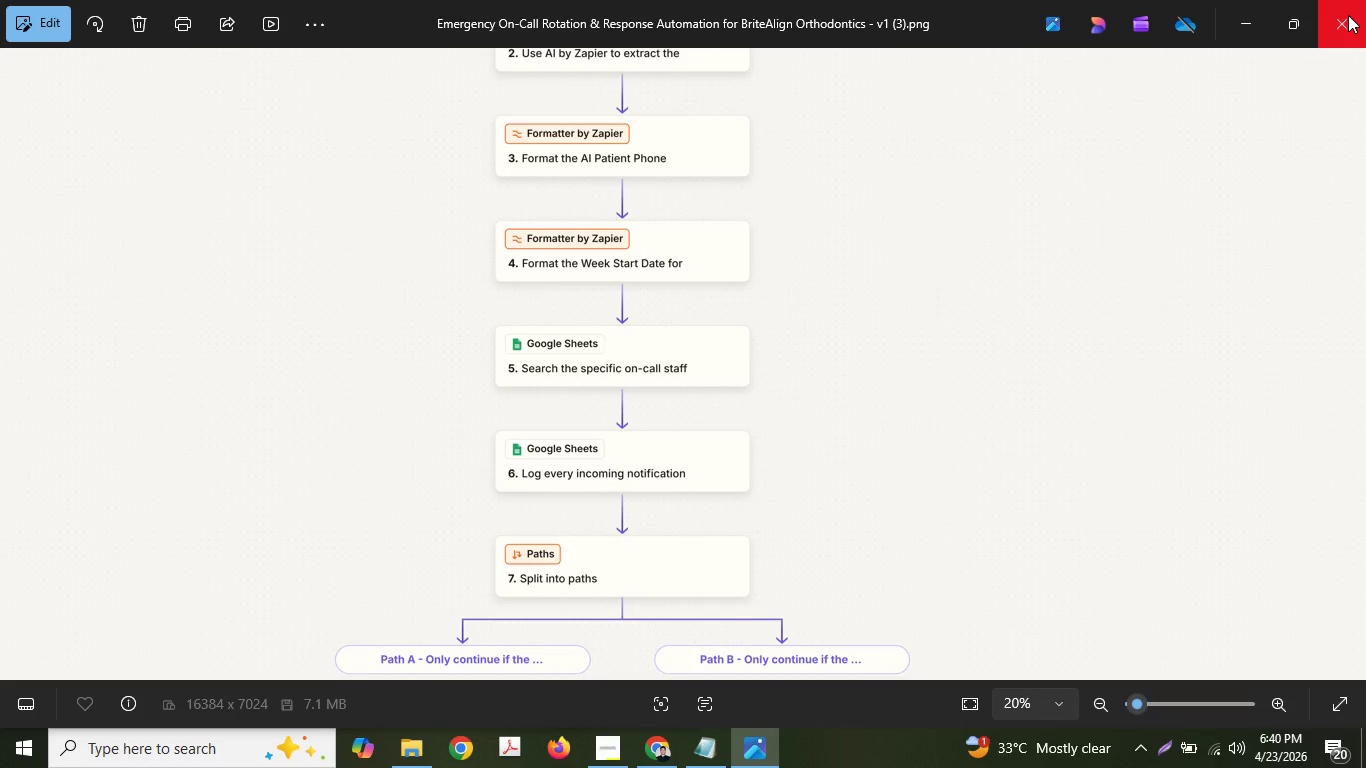 
left_click([1342, 22])
 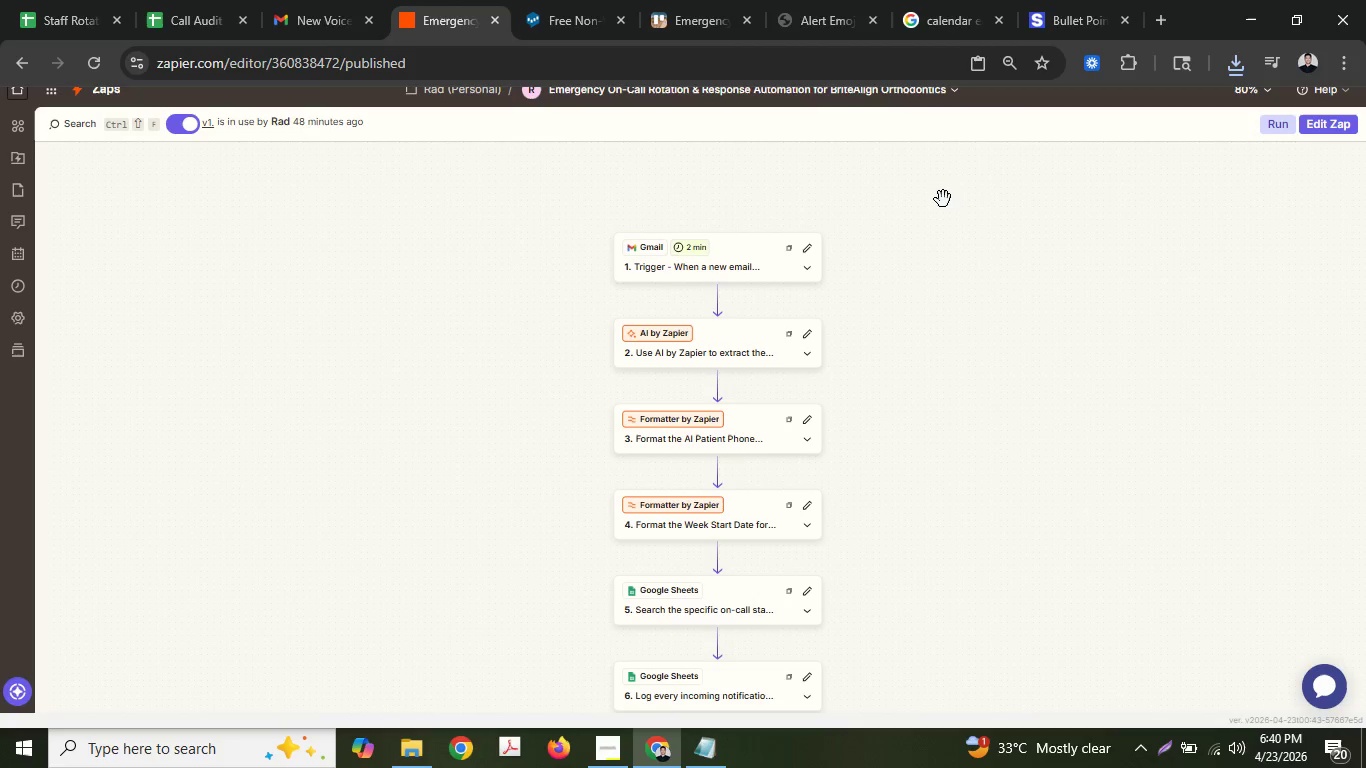 
scroll: coordinate [943, 186], scroll_direction: down, amount: 1.0
 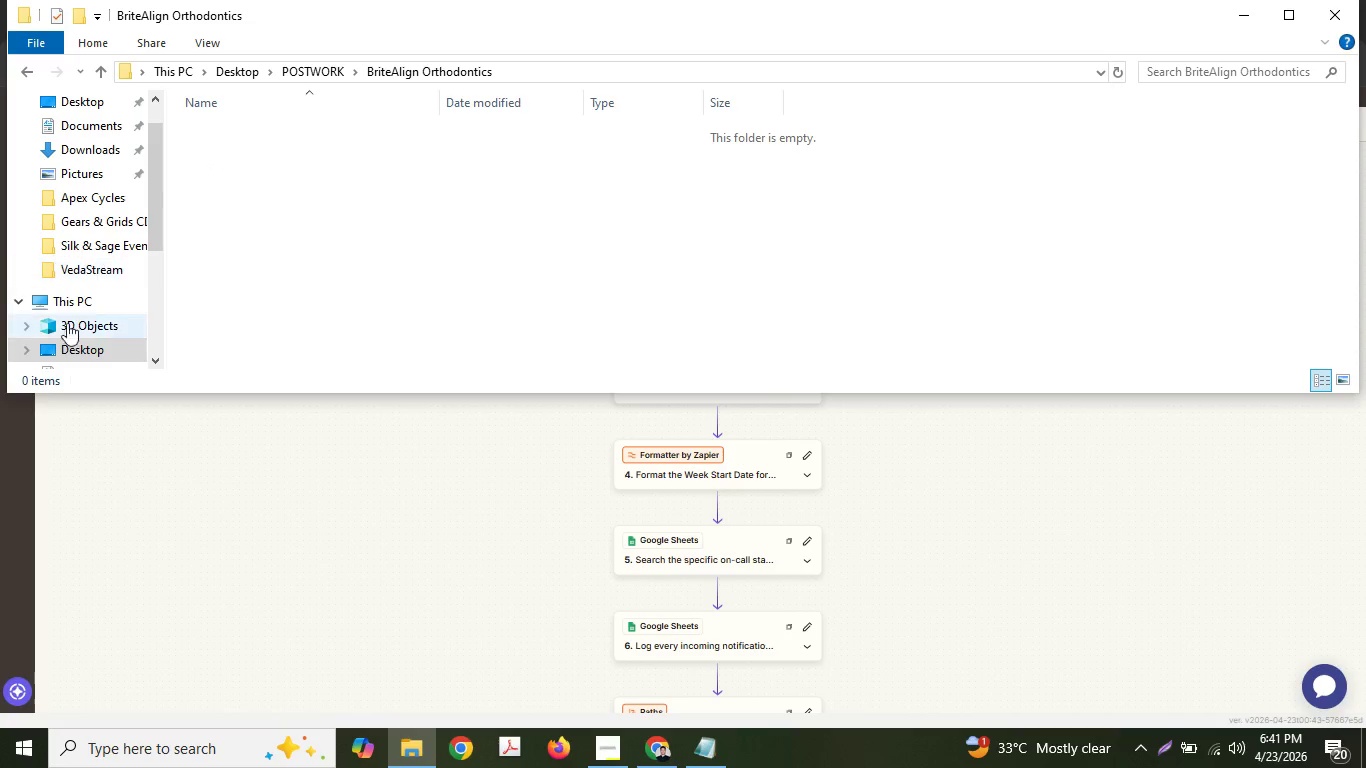 
scroll: coordinate [89, 136], scroll_direction: up, amount: 2.0
 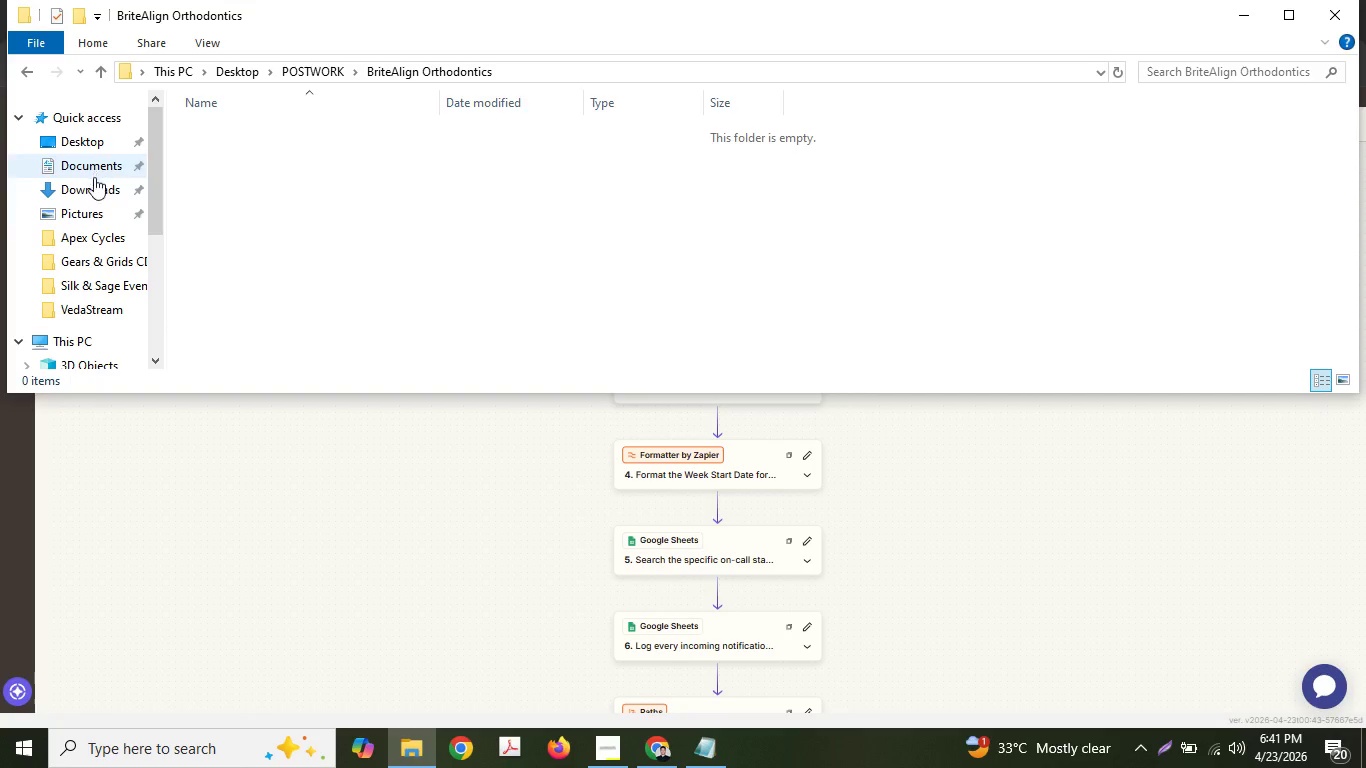 
left_click([94, 190])
 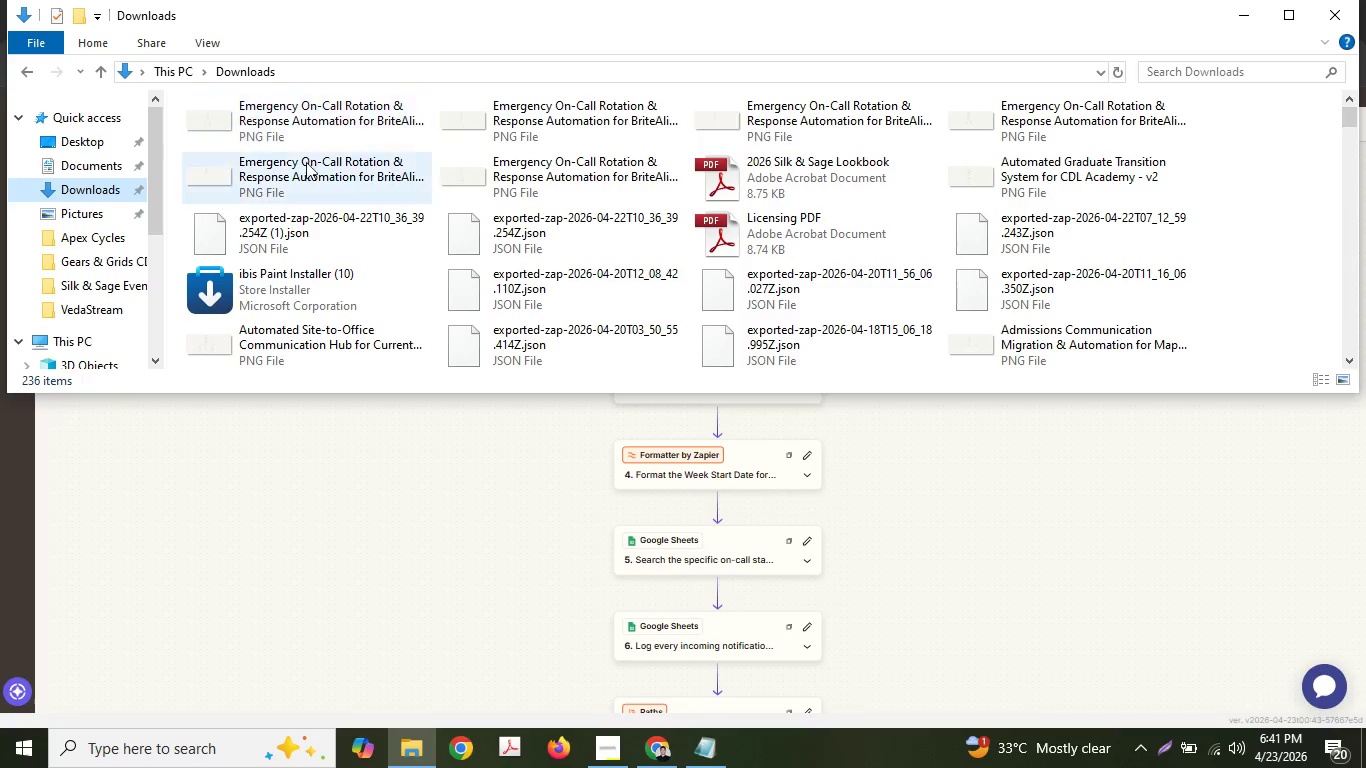 
left_click([292, 125])
 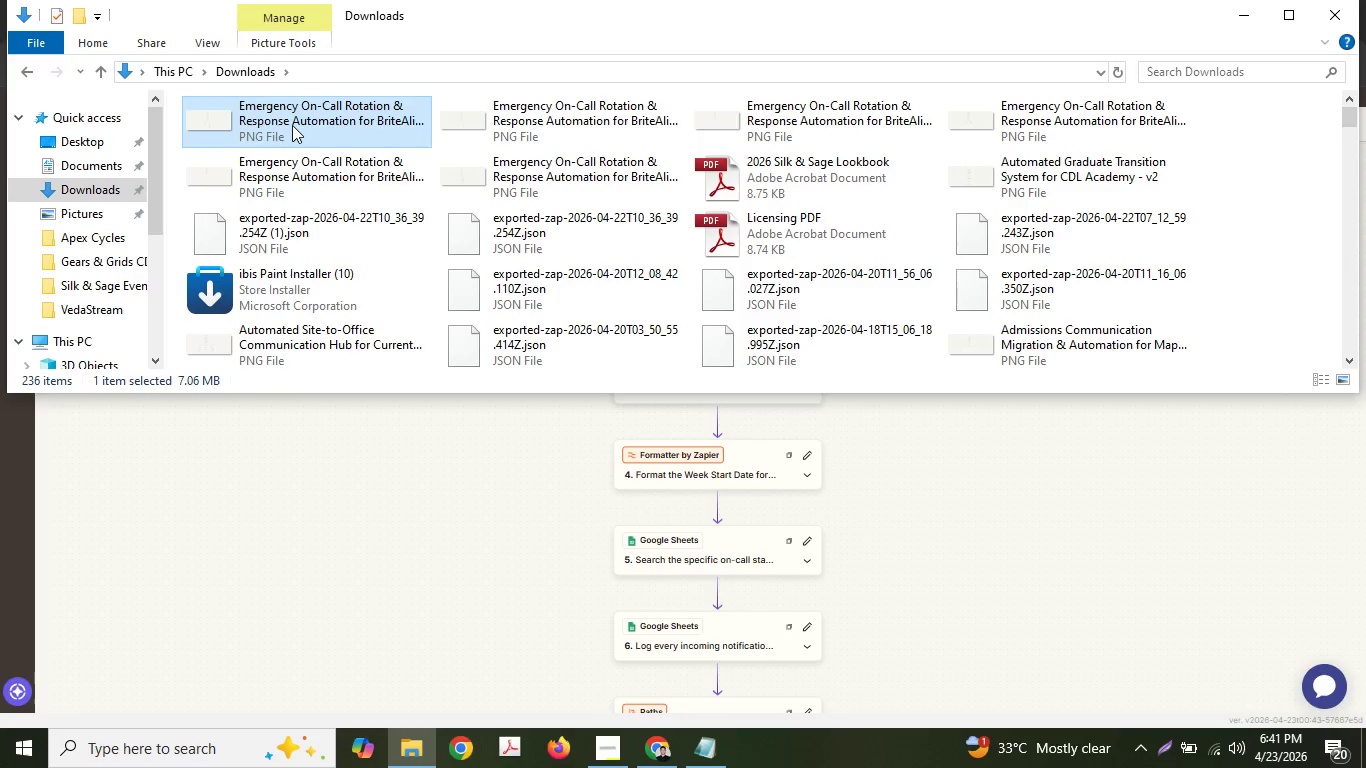 
key(Control+X)
 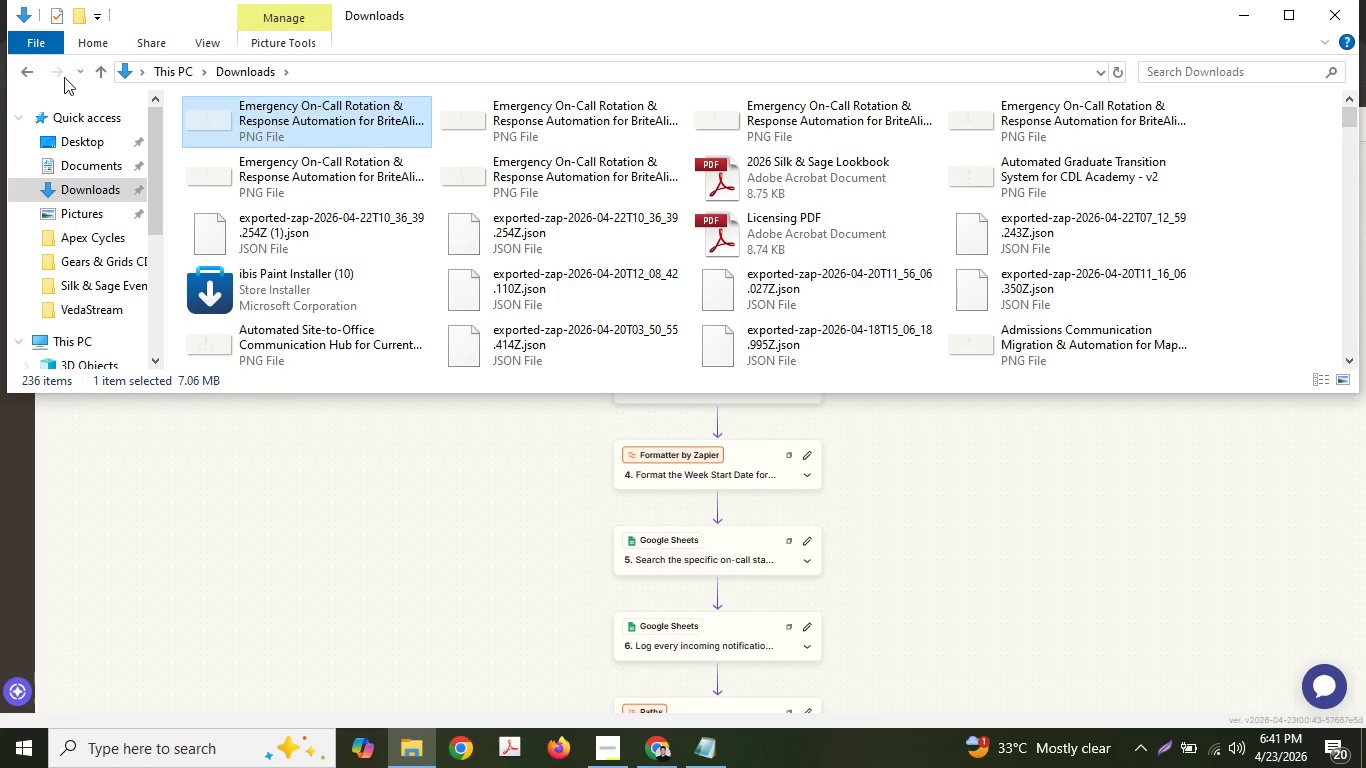 
left_click([24, 75])
 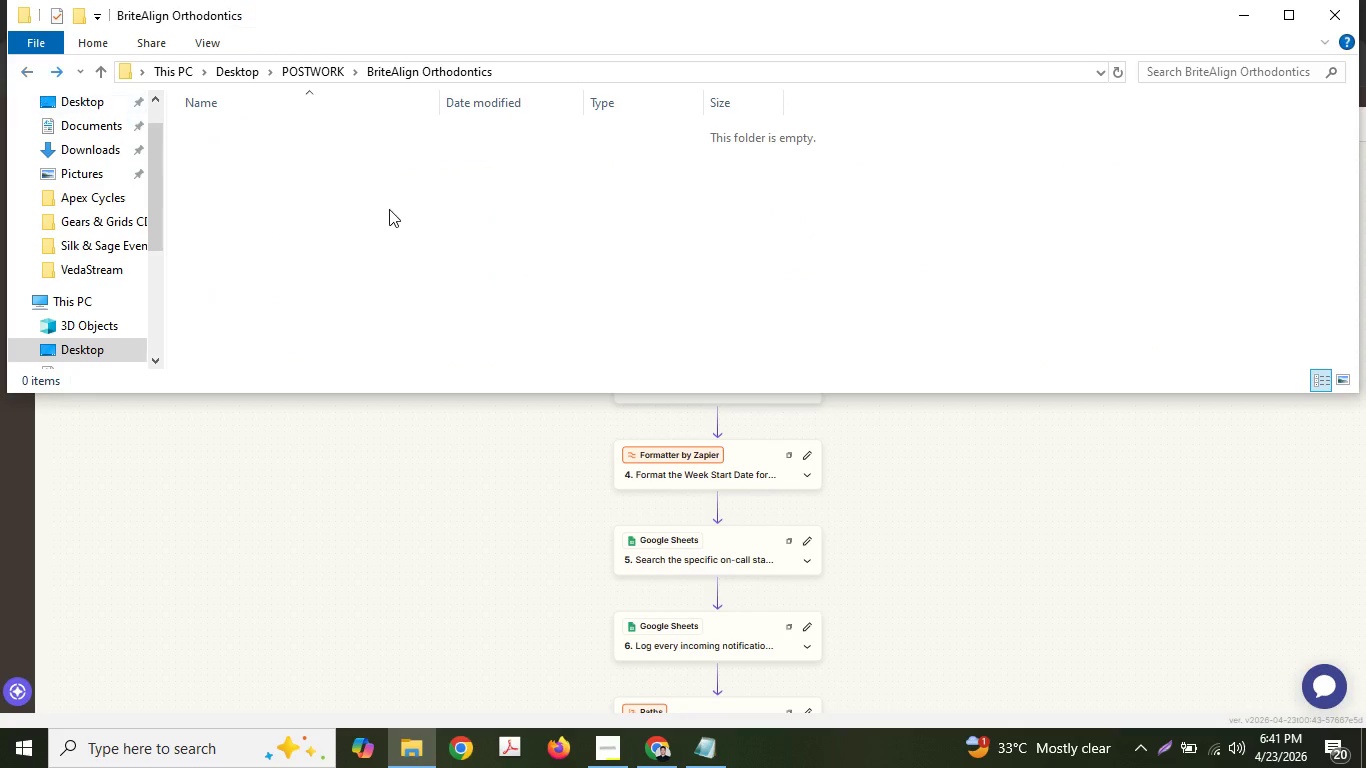 
key(Control+ControlLeft)
 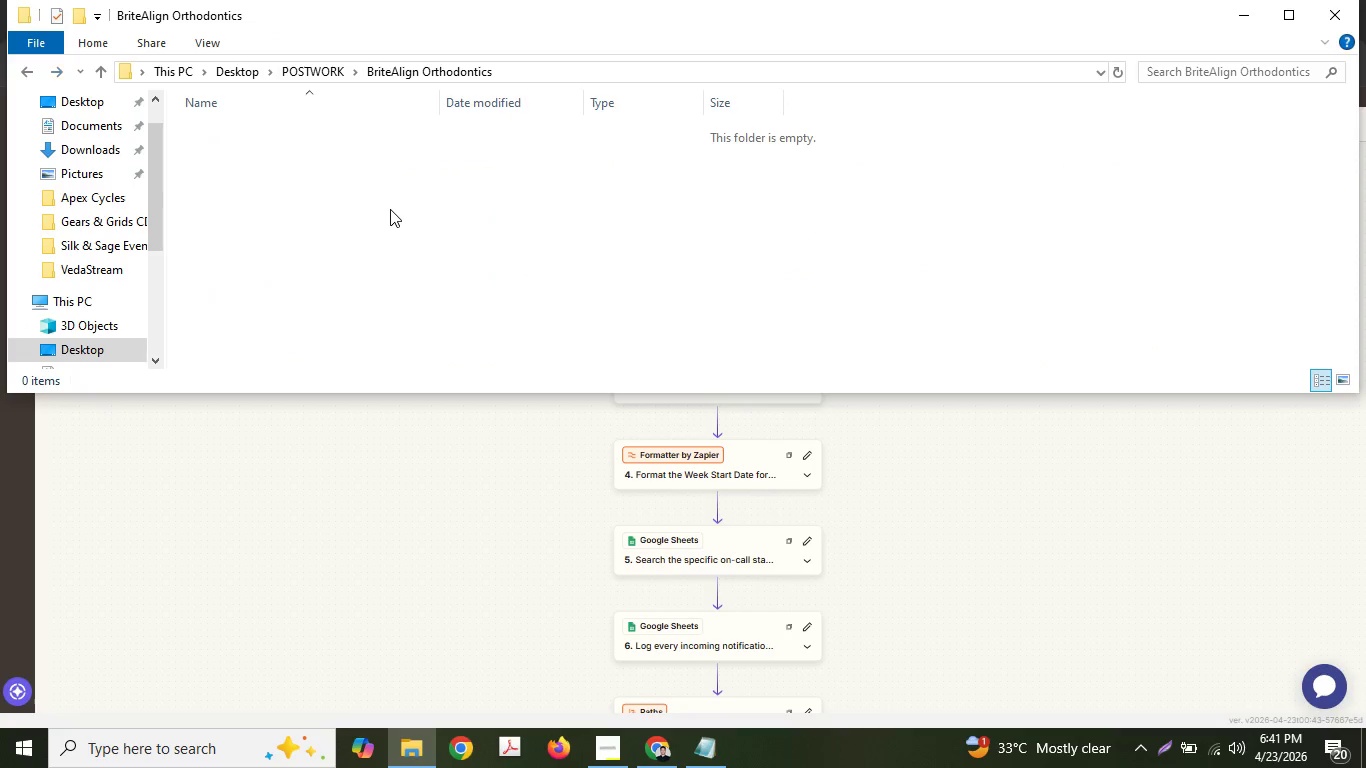 
key(Control+V)
 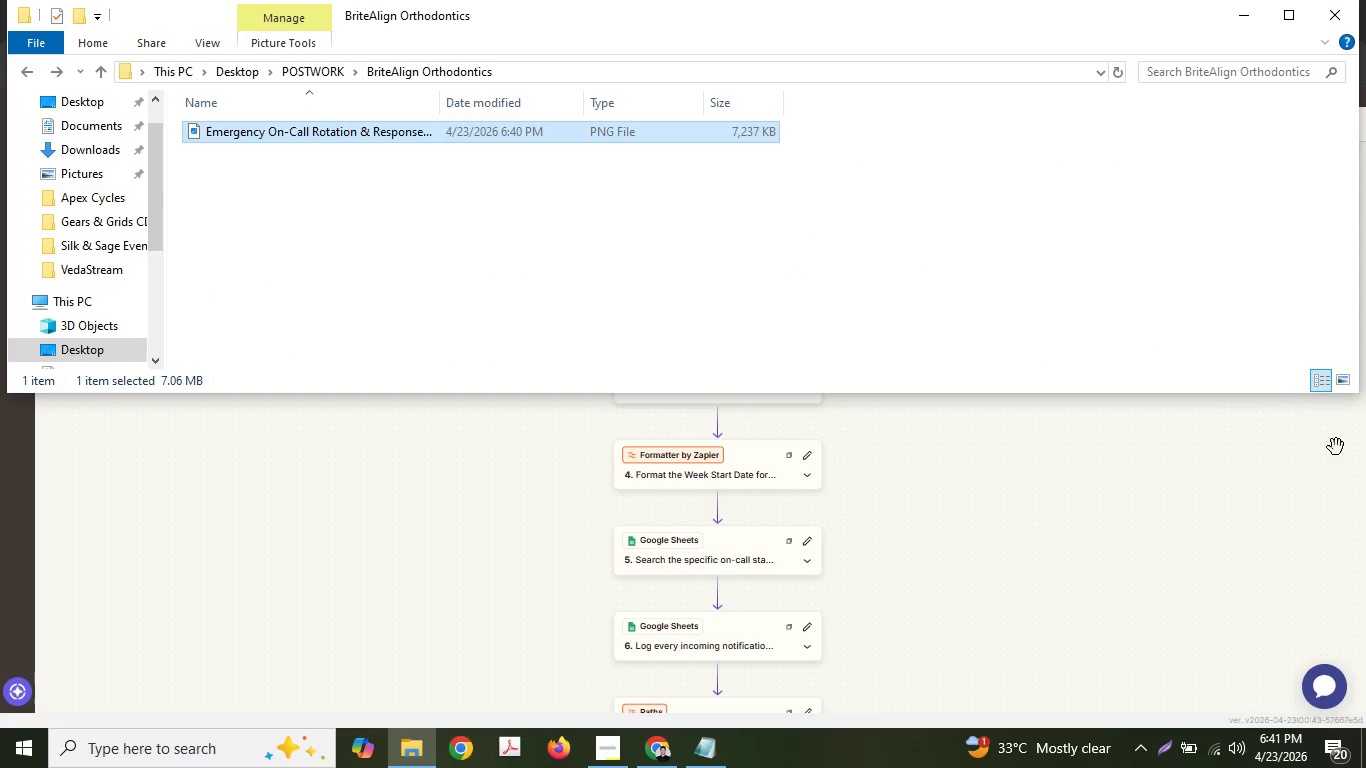 
left_click([1271, 485])
 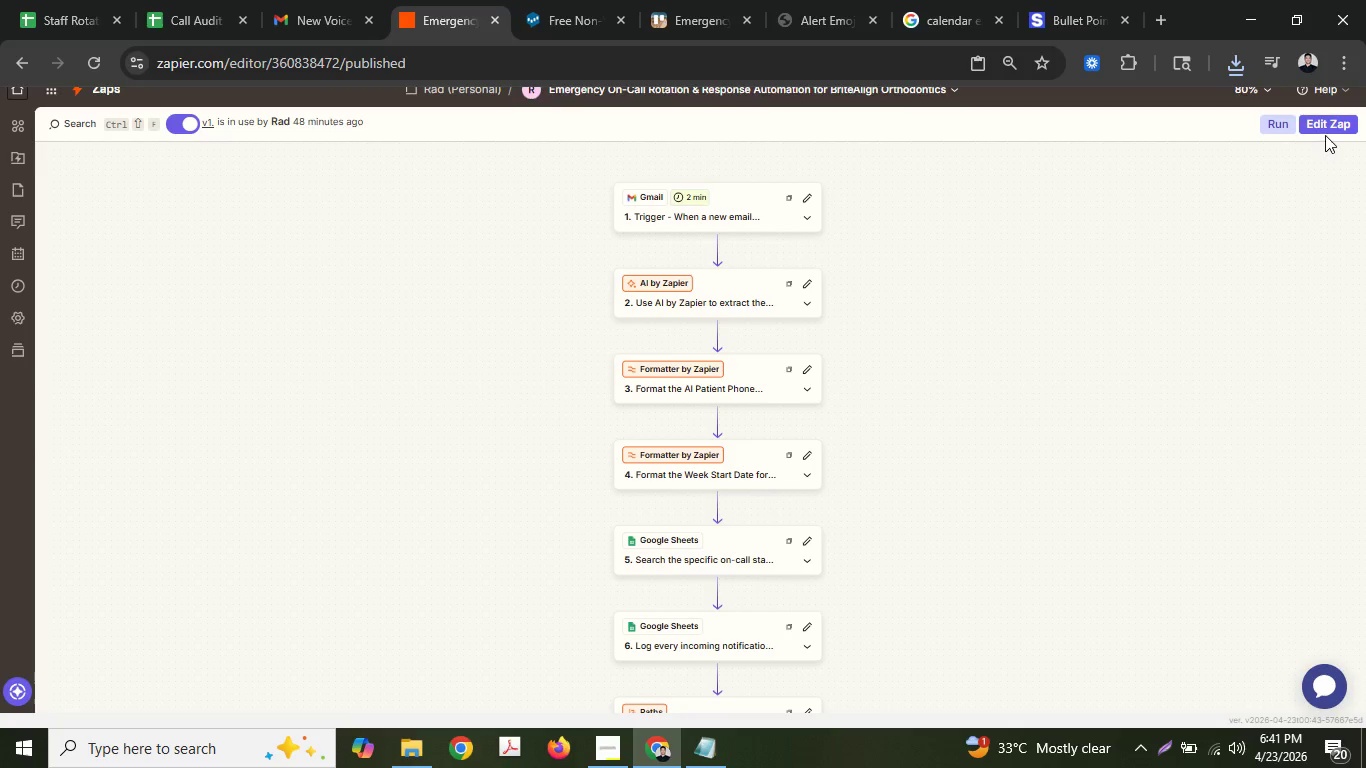 
double_click([1323, 121])
 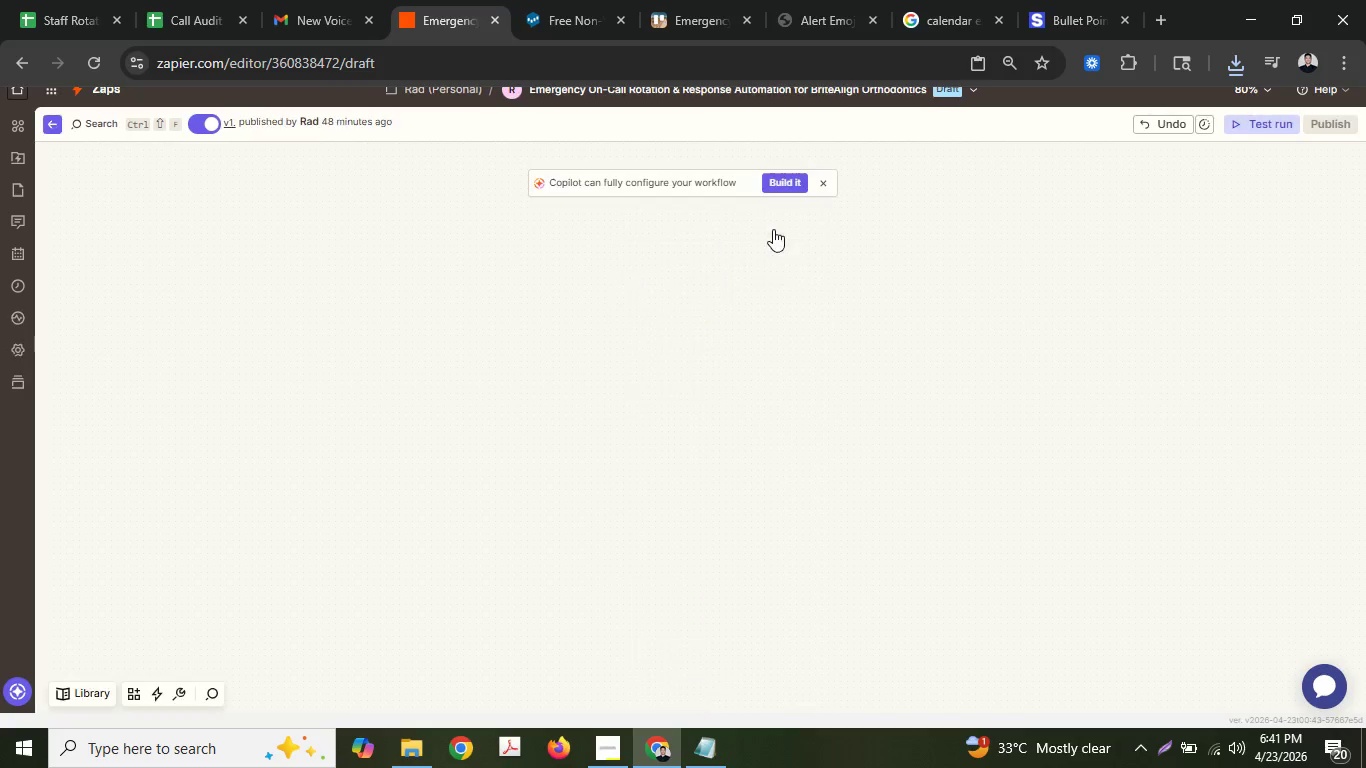 
left_click([771, 228])
 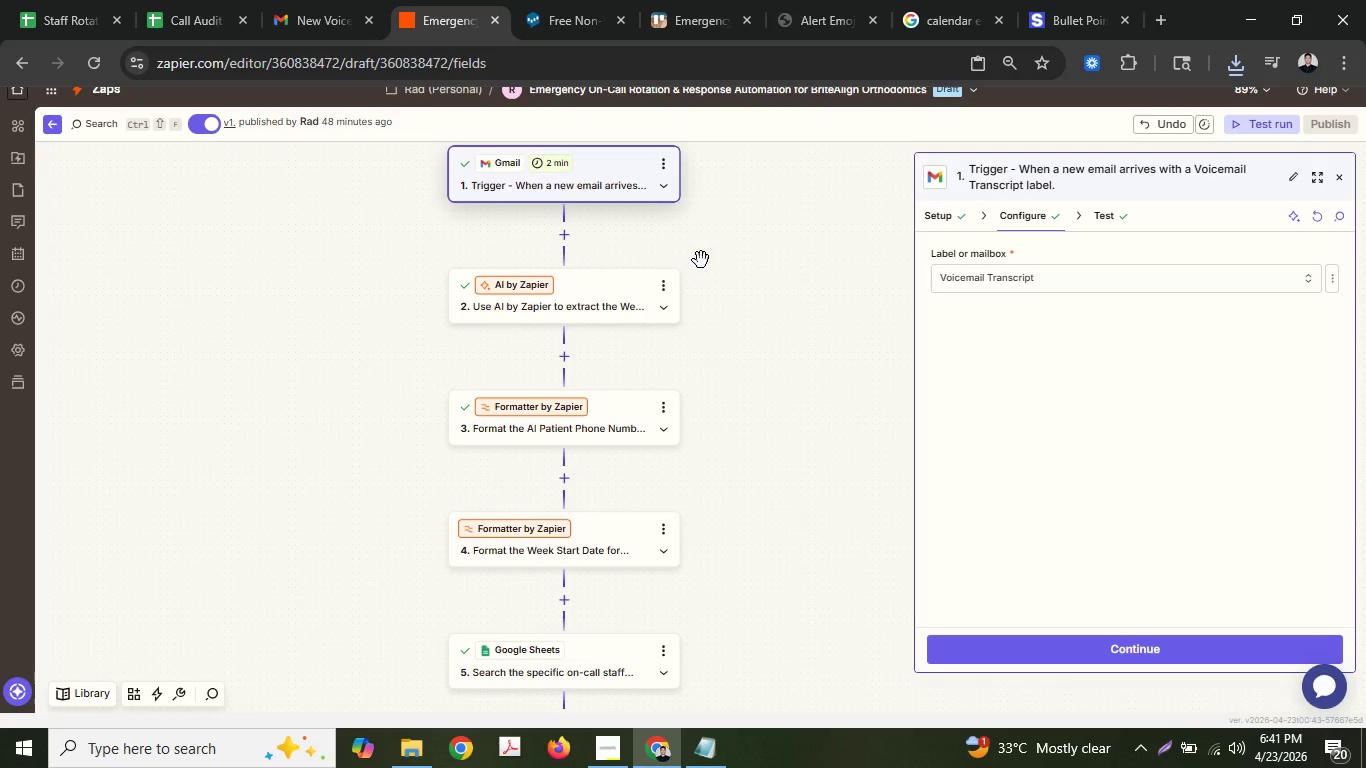 
wait(23.78)
 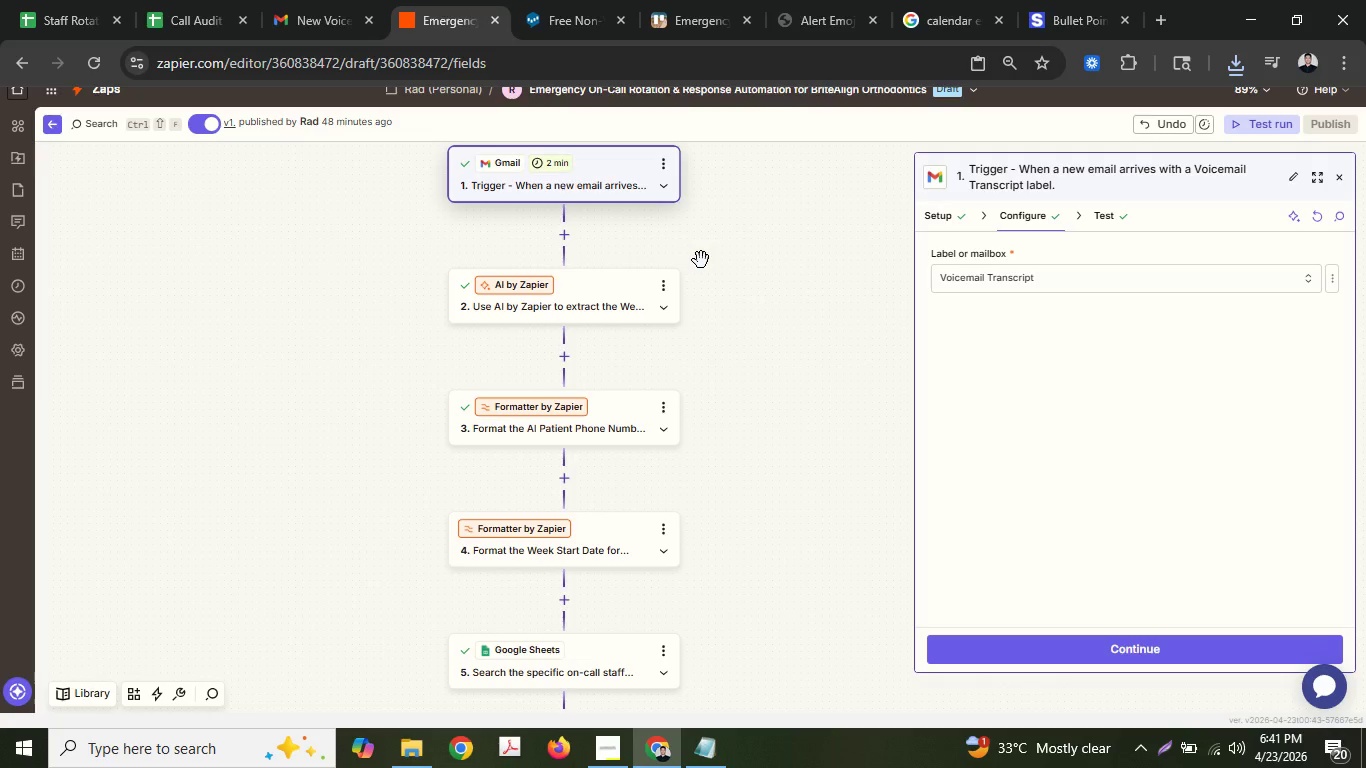 
left_click_drag(start_coordinate=[915, 232], to_coordinate=[640, 219])
 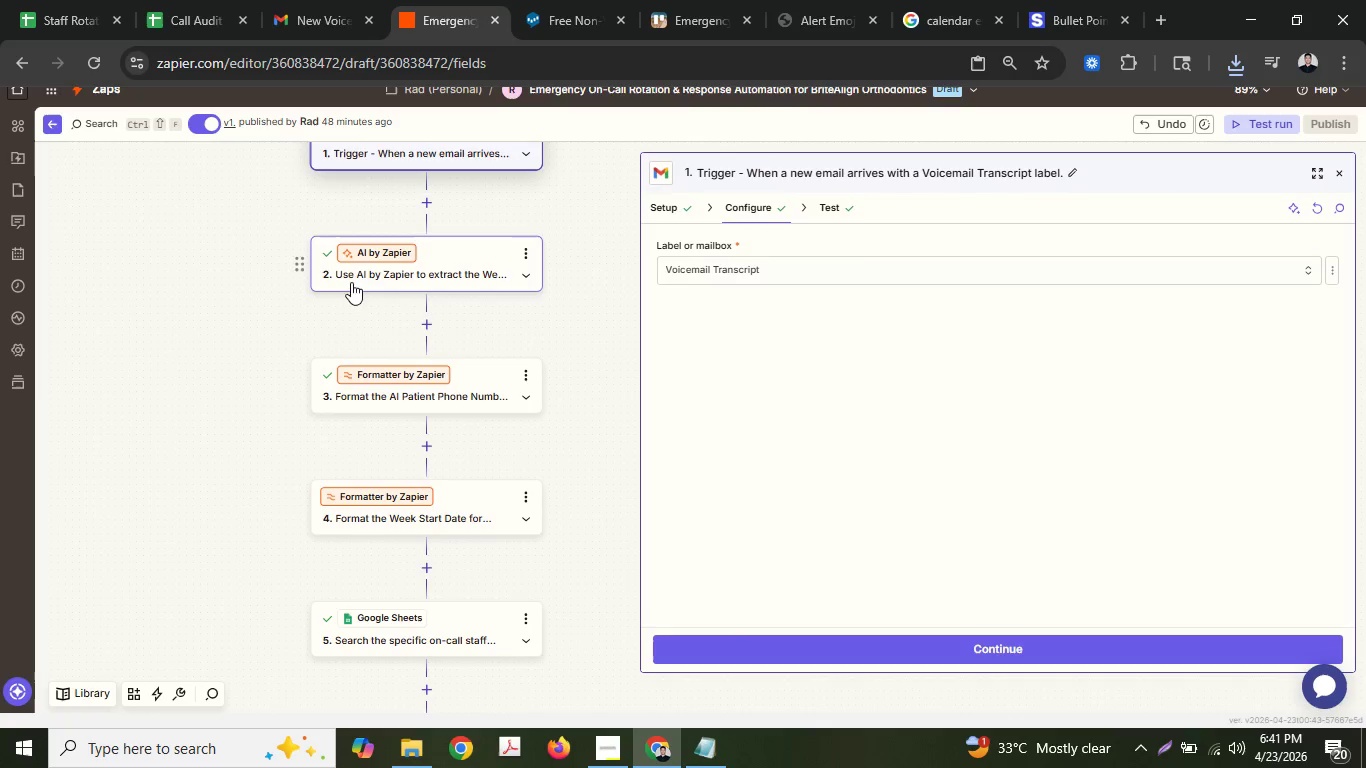 
scroll: coordinate [382, 375], scroll_direction: down, amount: 3.0
 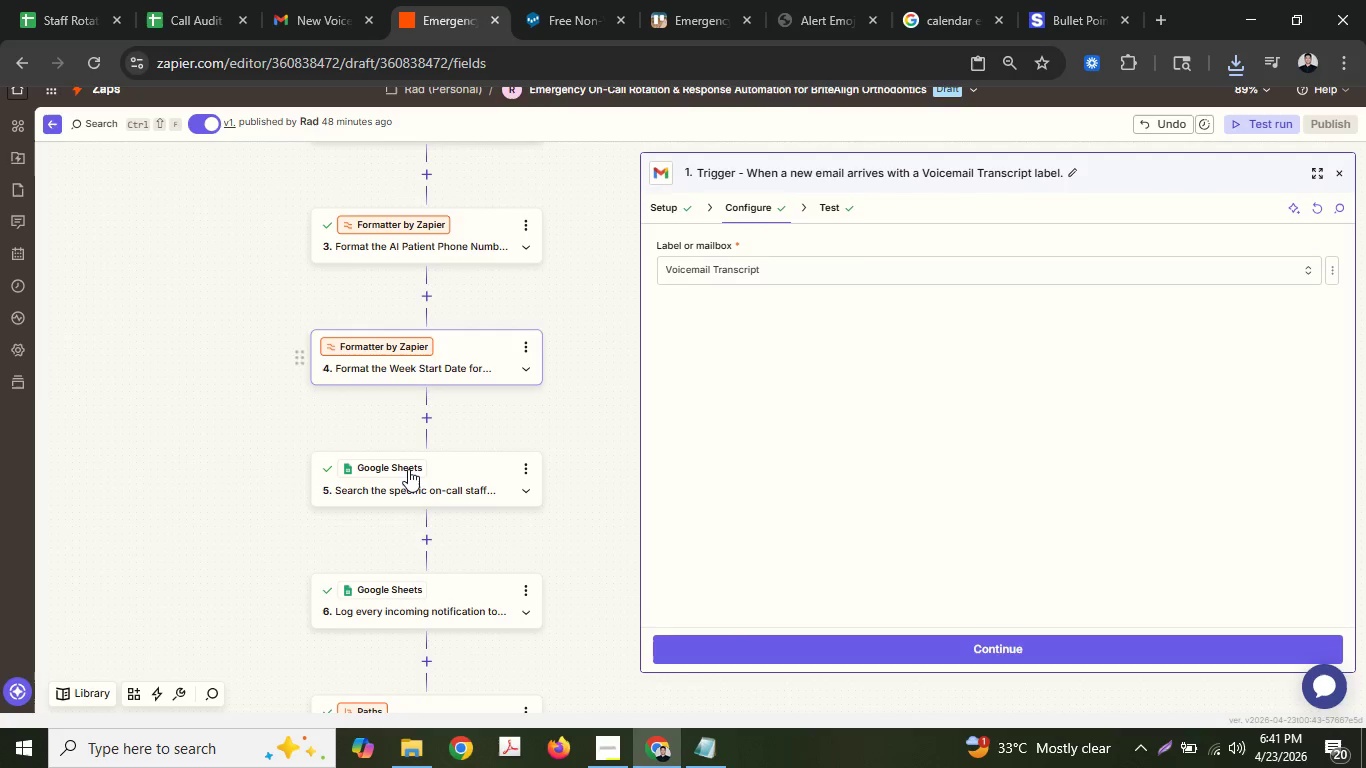 
left_click([408, 470])
 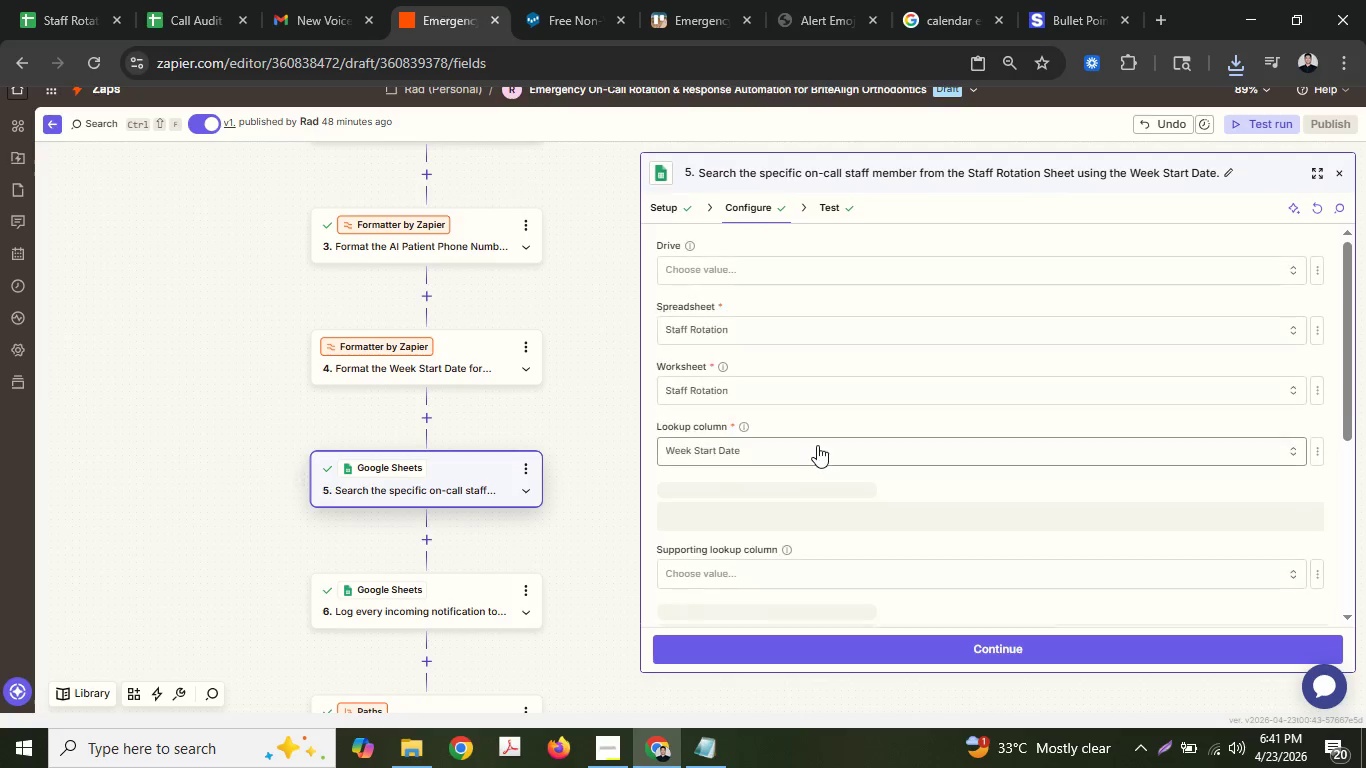 
scroll: coordinate [816, 442], scroll_direction: down, amount: 1.0
 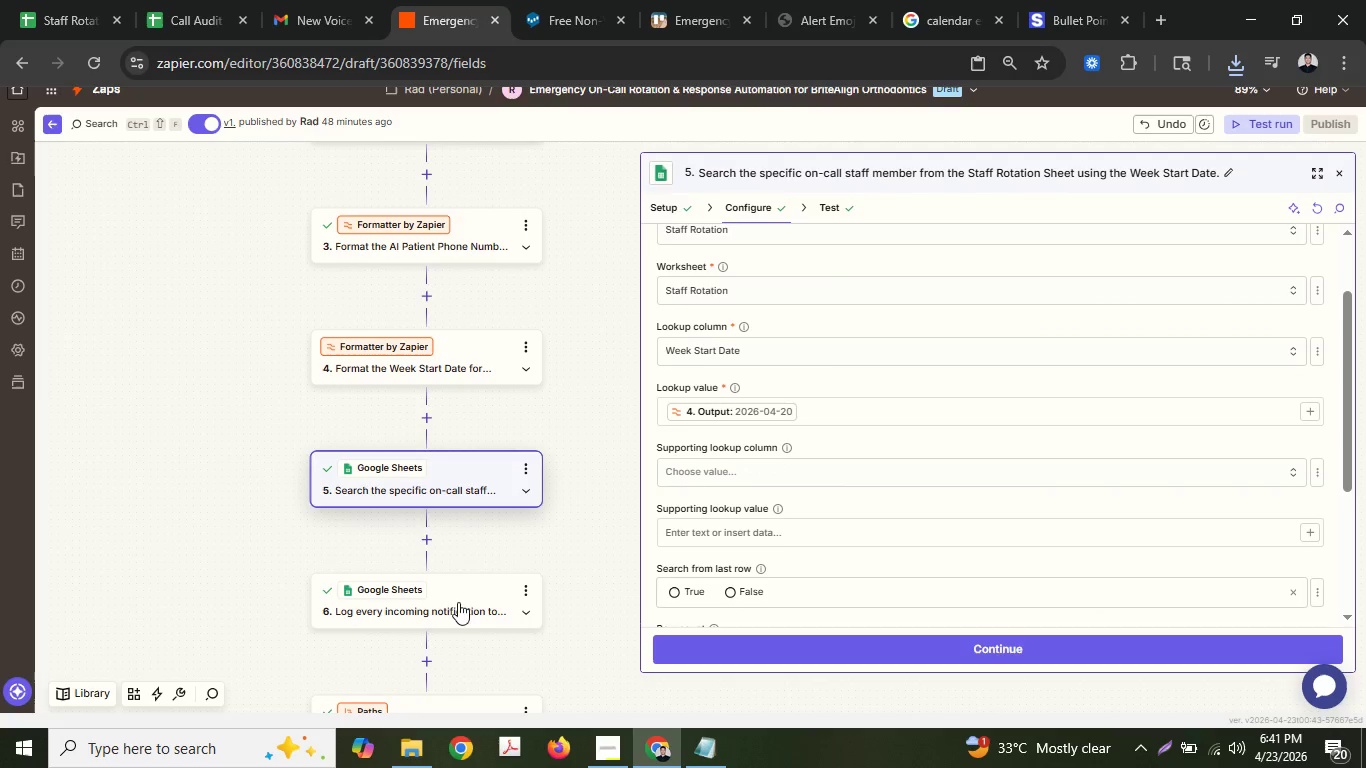 
left_click([458, 593])
 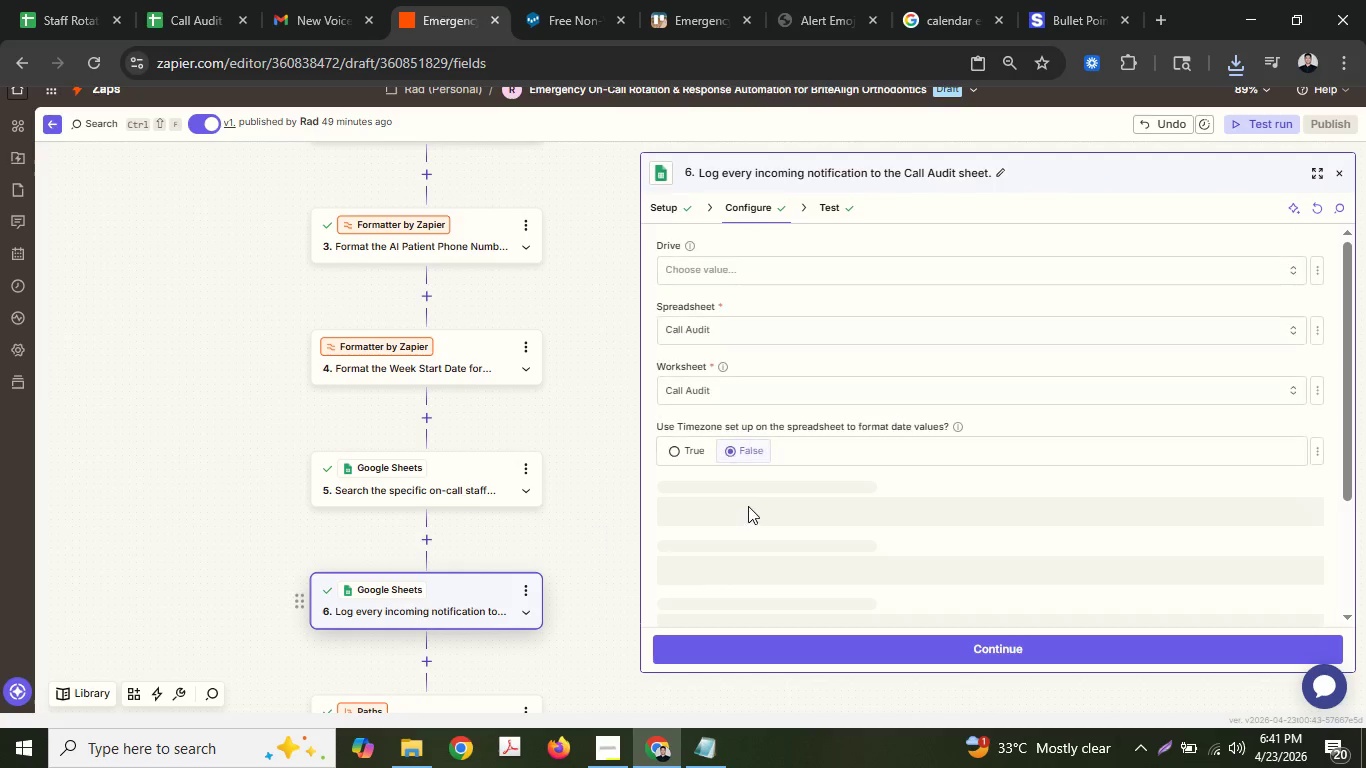 
scroll: coordinate [748, 505], scroll_direction: down, amount: 1.0
 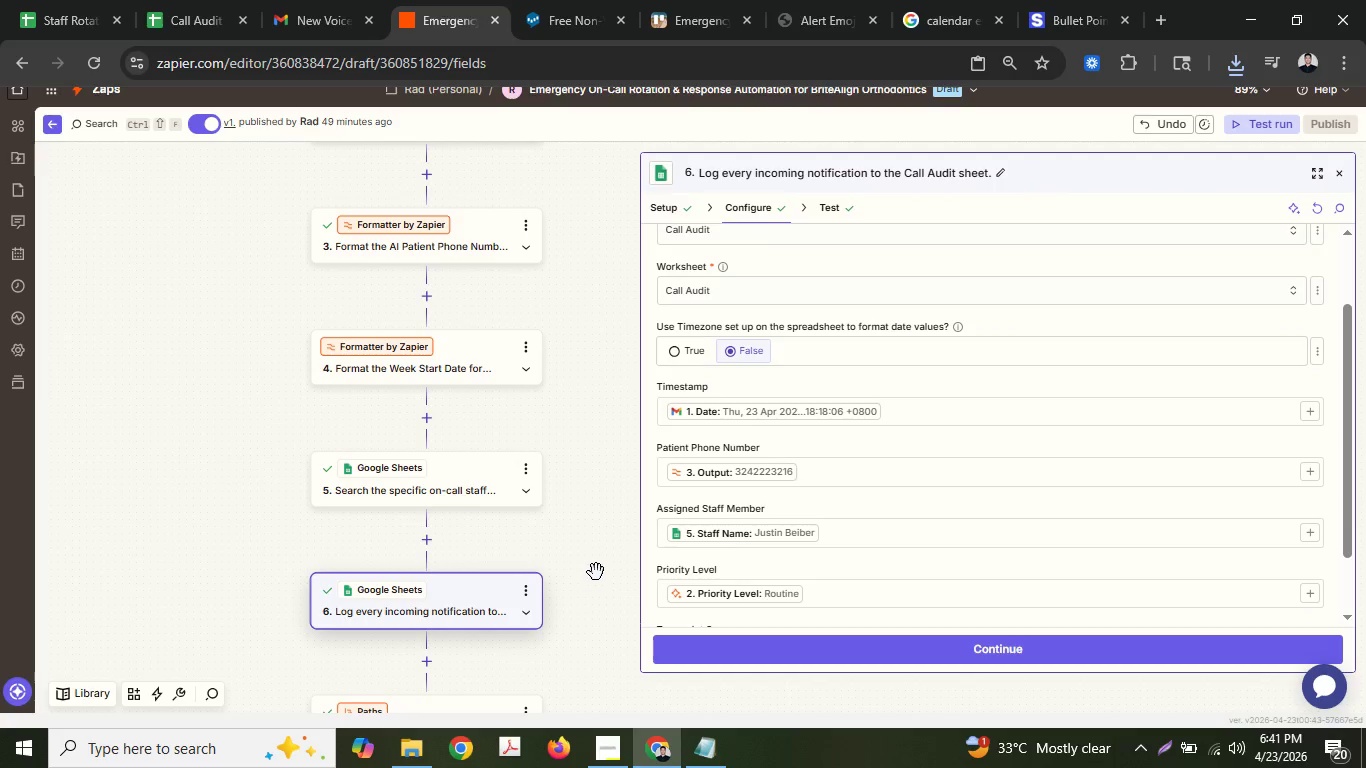 
hold_key(key=ControlLeft, duration=0.67)
 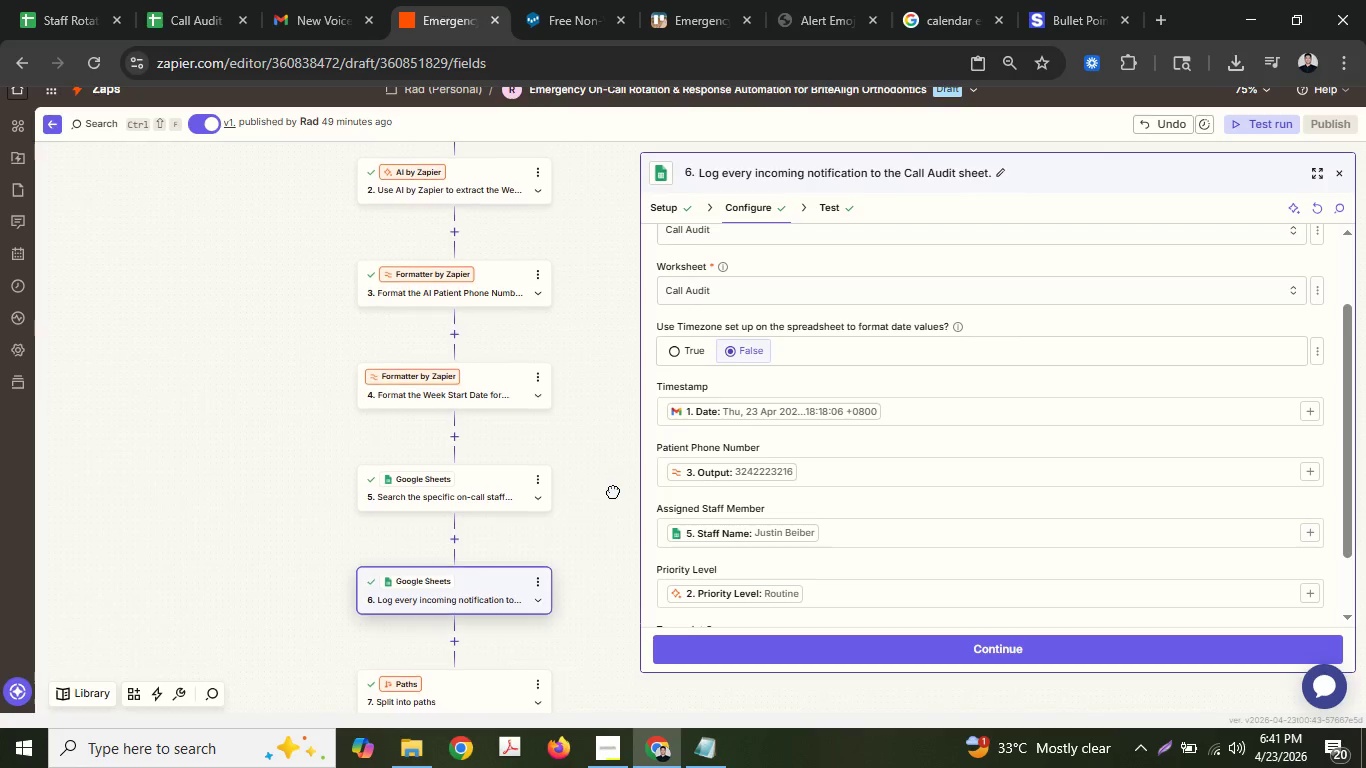 
hold_key(key=ControlLeft, duration=1.5)
 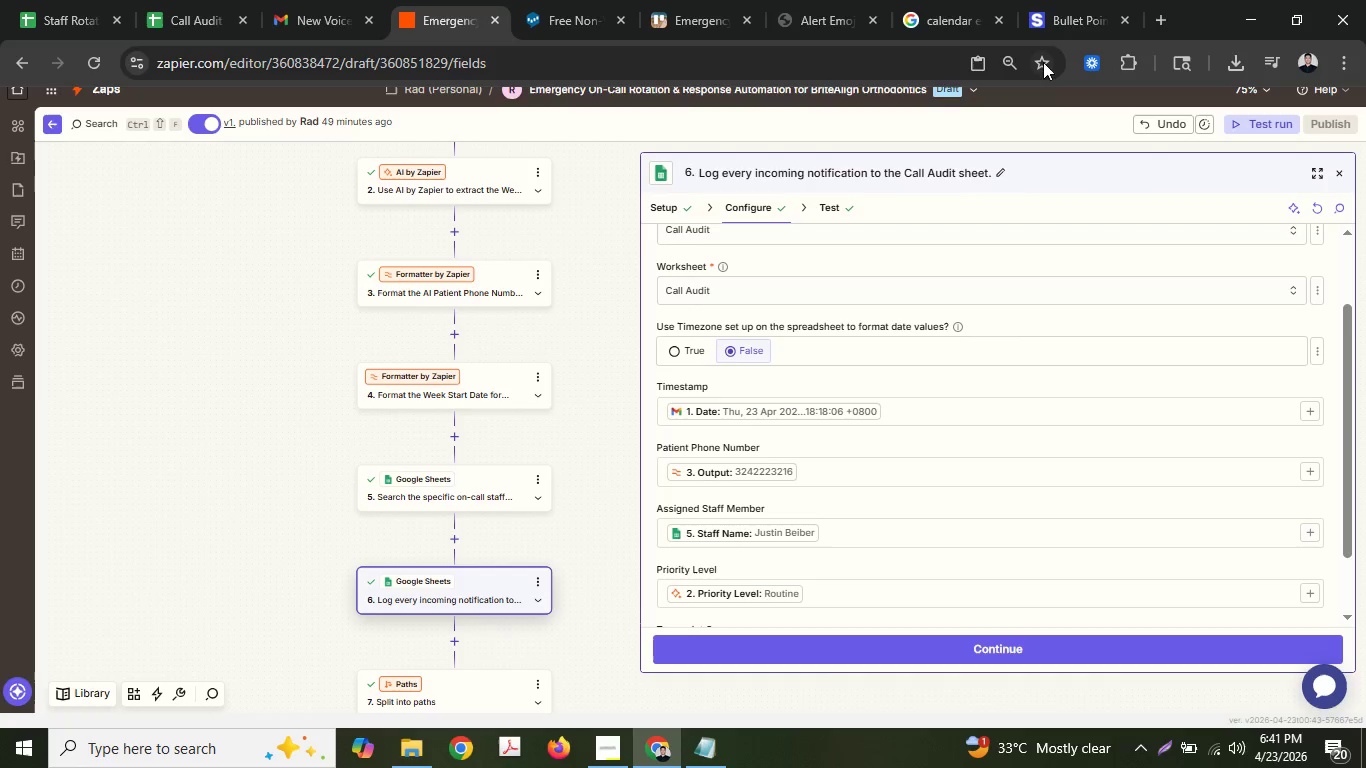 
scroll: coordinate [602, 542], scroll_direction: down, amount: 1.0
 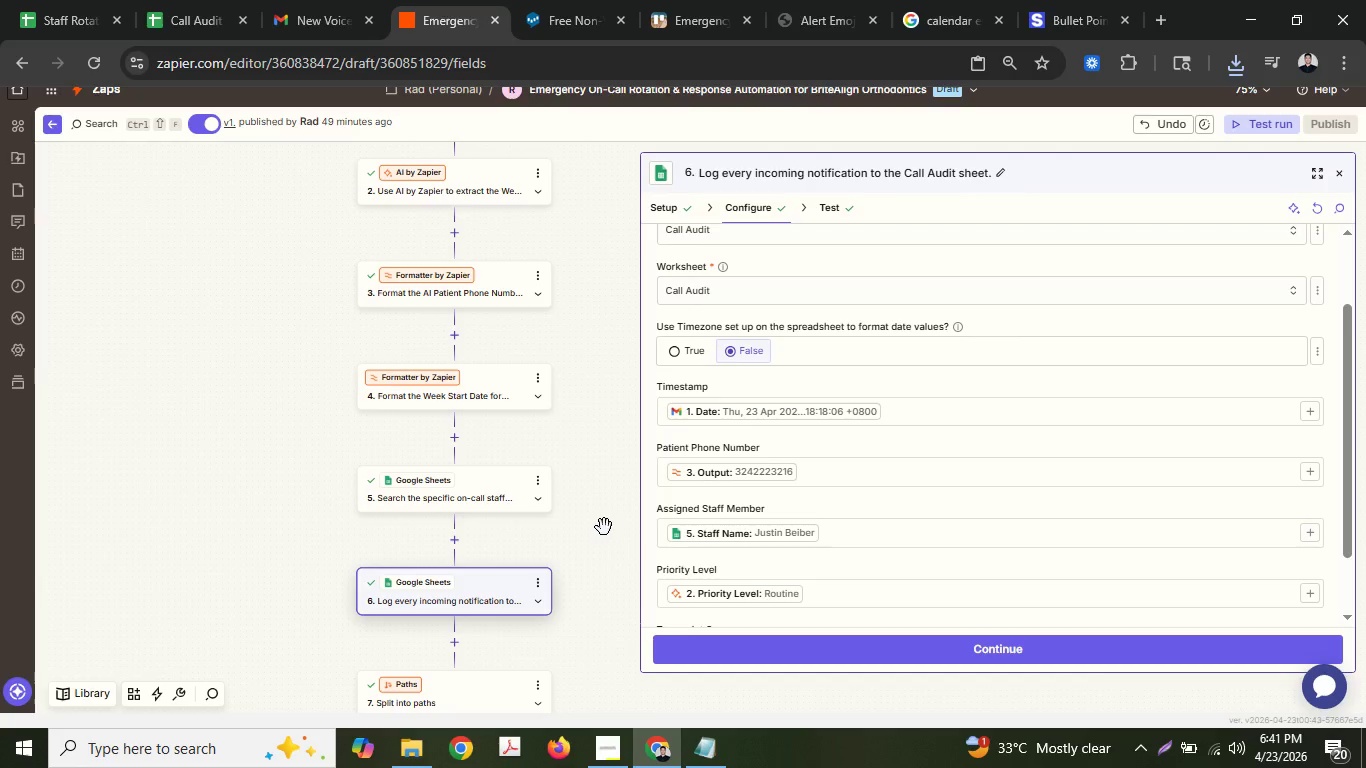 
hold_key(key=ControlLeft, duration=1.5)
left_click([1072, 77])
 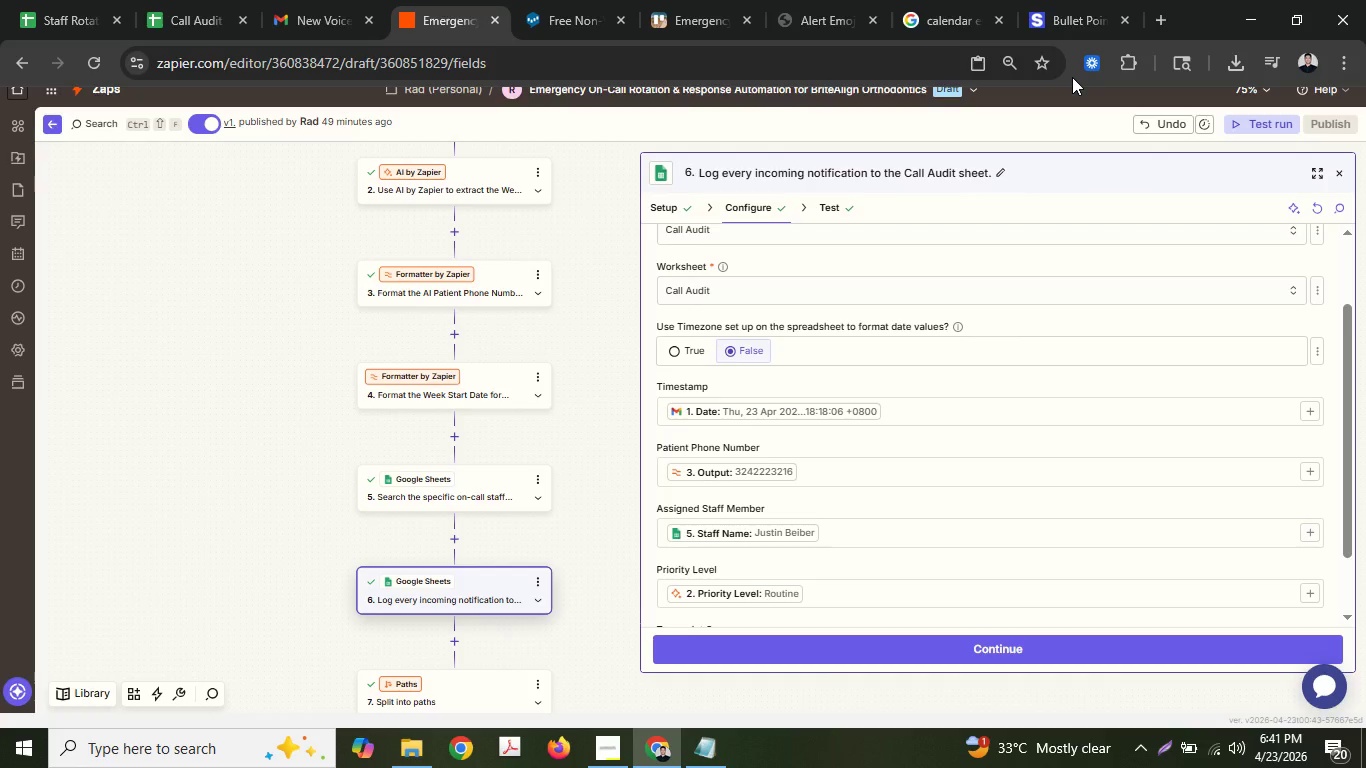 
hold_key(key=ControlLeft, duration=1.23)
scroll: coordinate [1072, 77], scroll_direction: down, amount: 1.0
 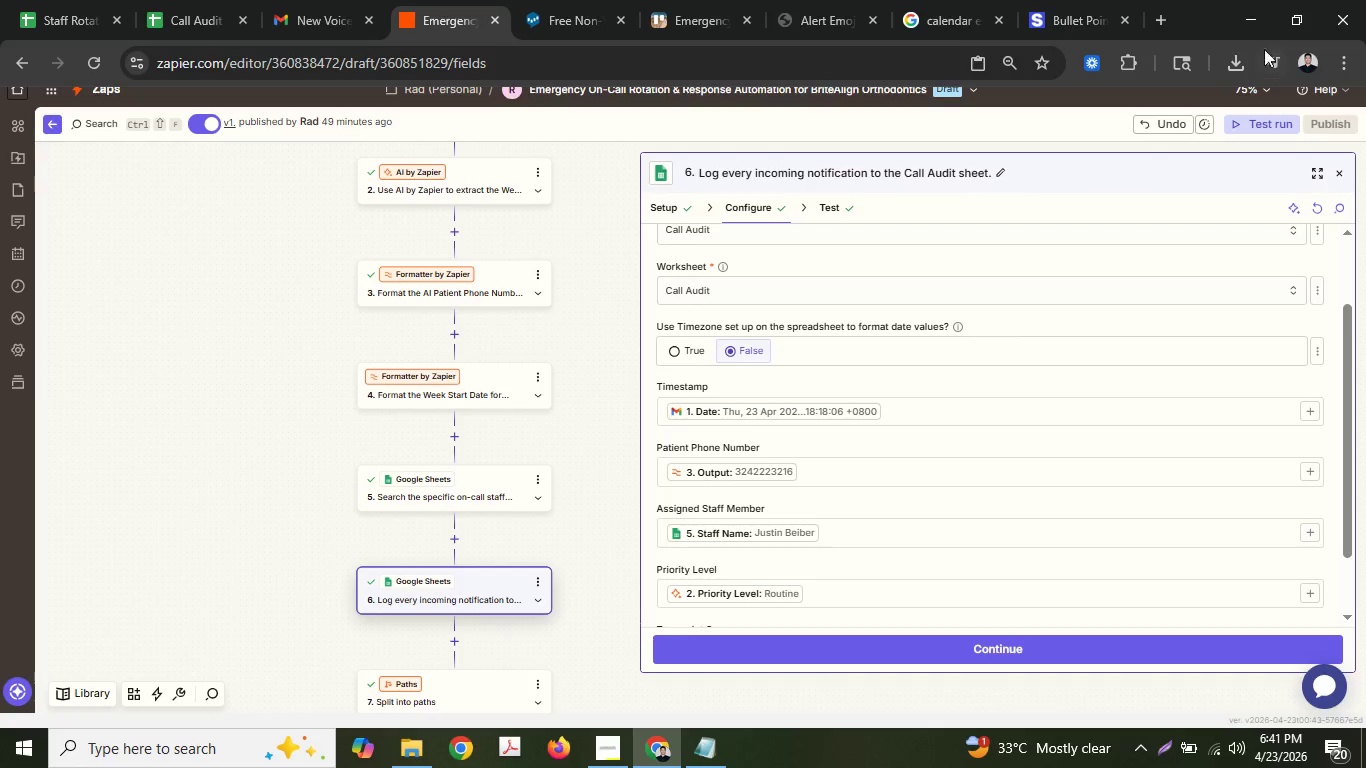 
left_click([1339, 51])
 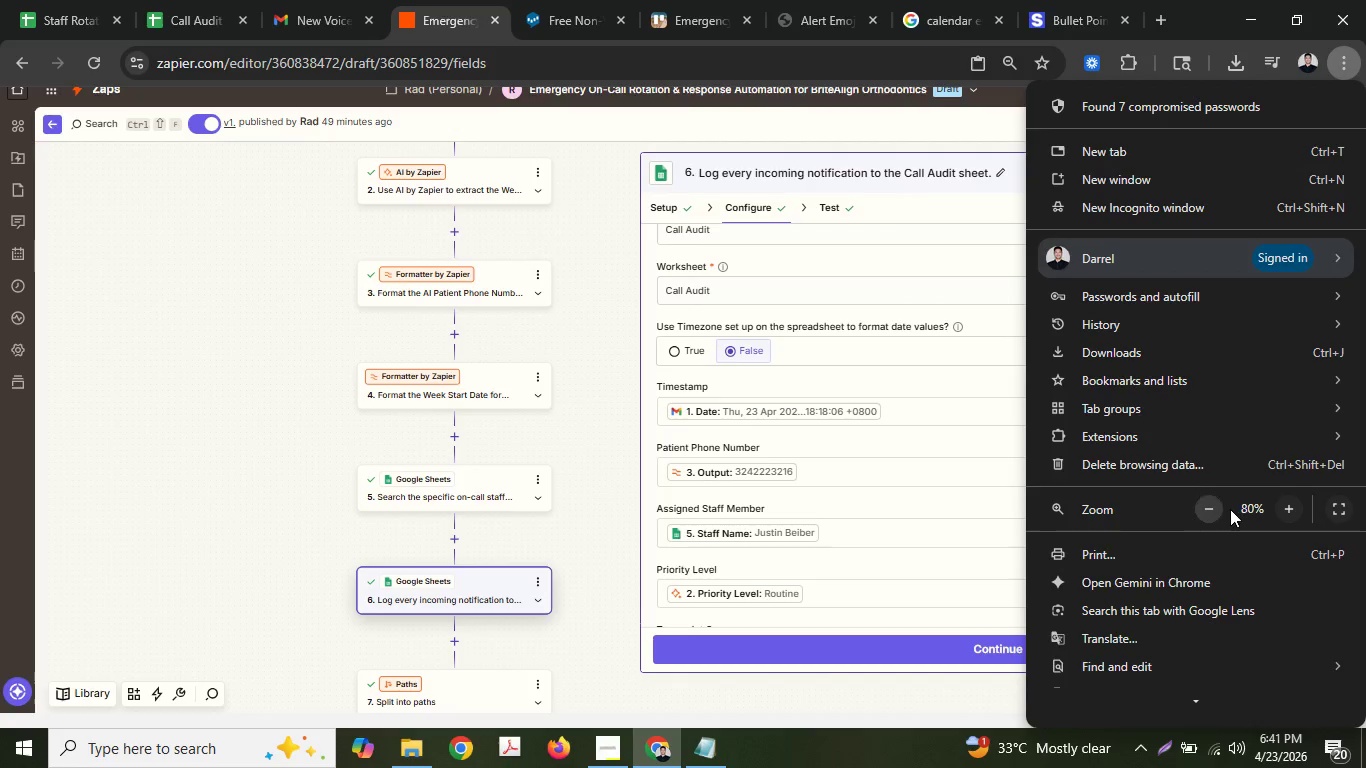 
left_click([1218, 509])
 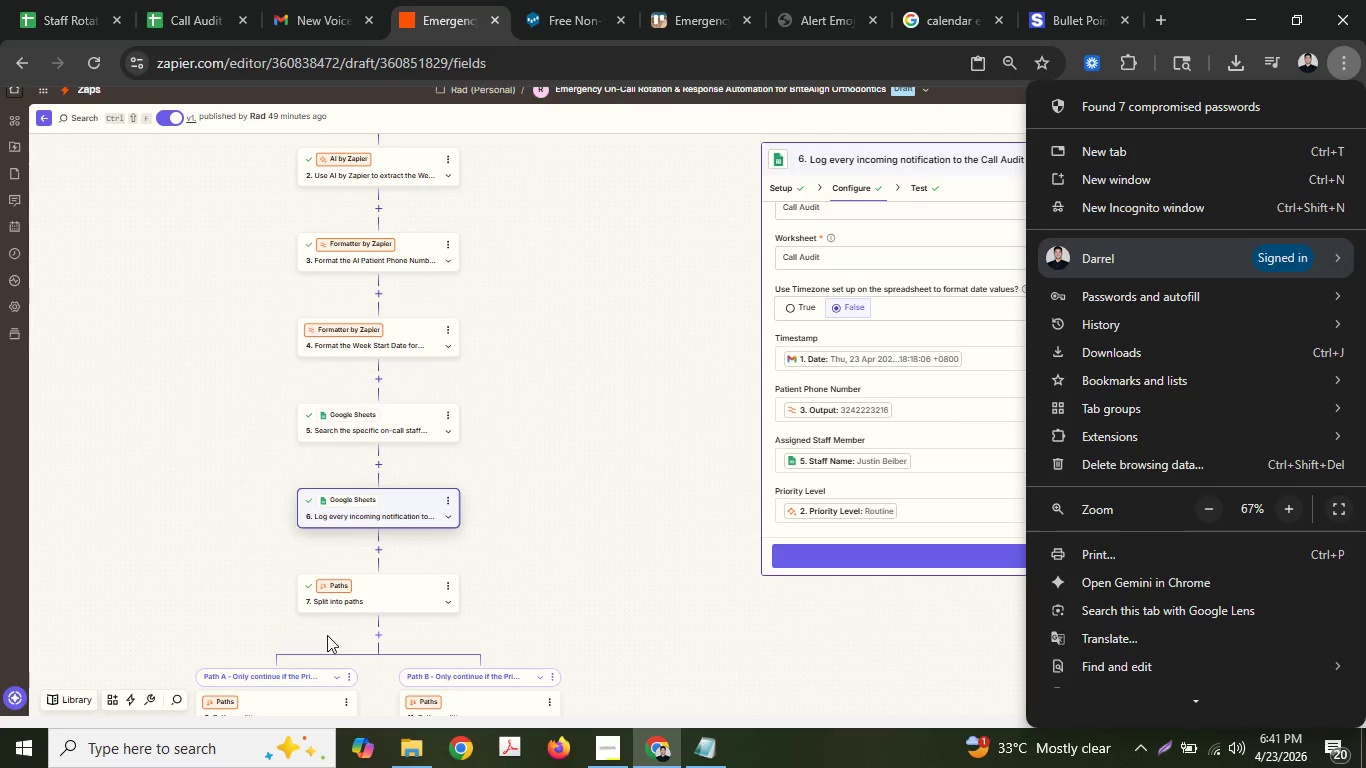 
scroll: coordinate [301, 567], scroll_direction: down, amount: 6.0
 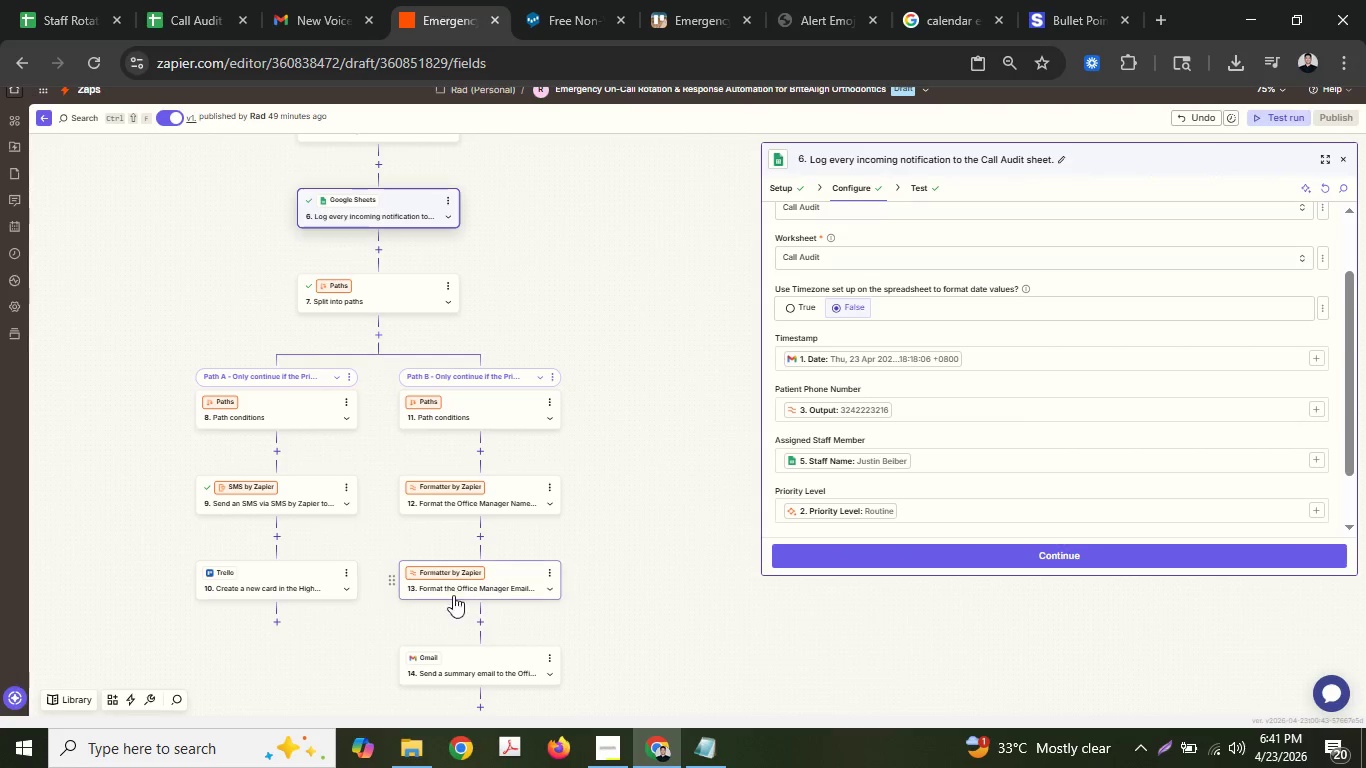 
left_click([466, 680])
 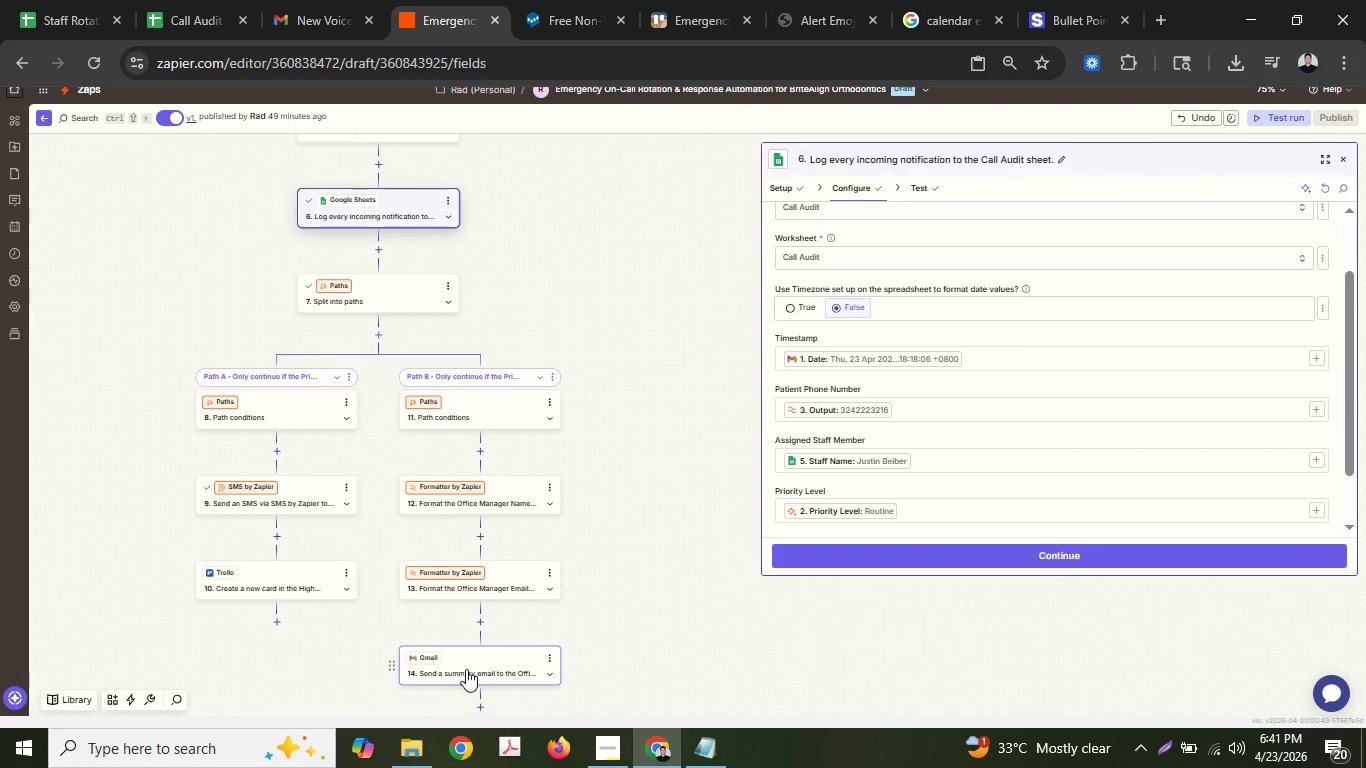 
left_click([466, 667])
 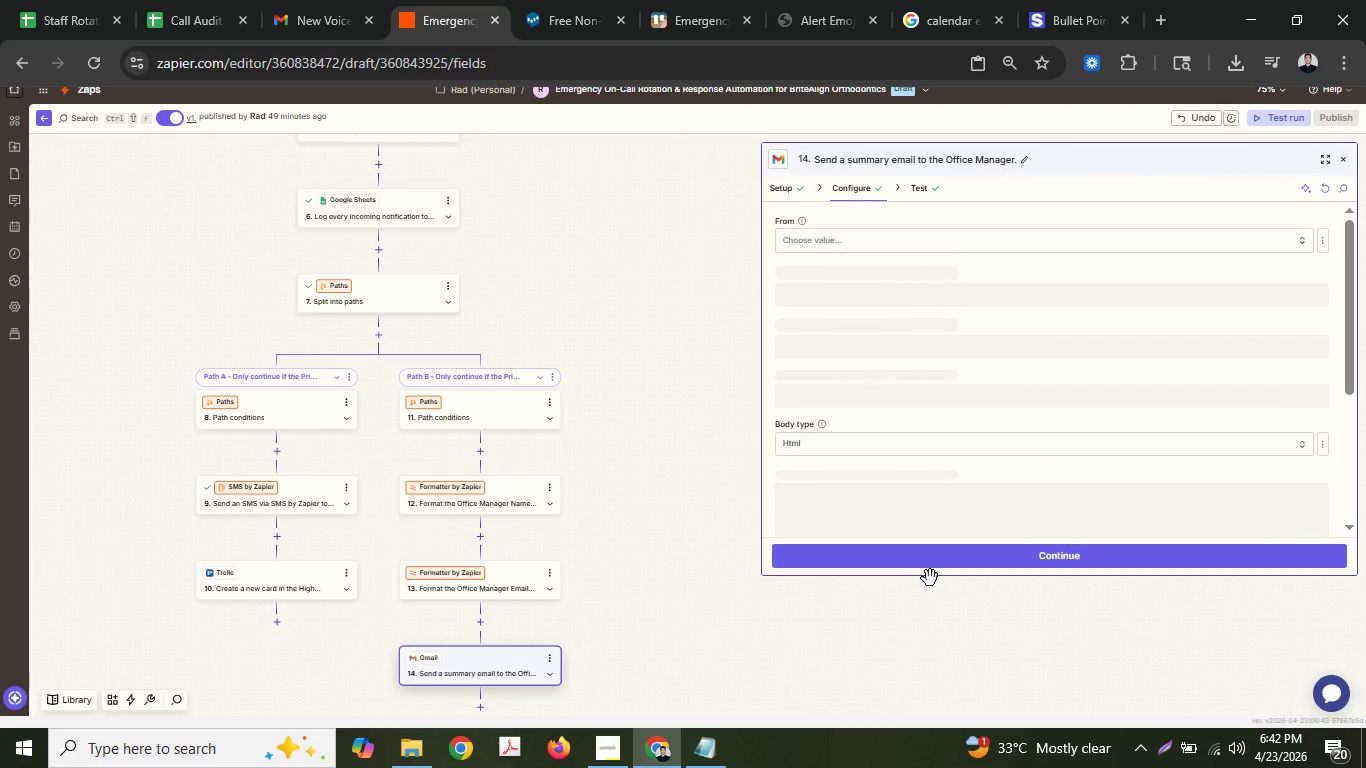 
left_click_drag(start_coordinate=[926, 574], to_coordinate=[971, 767])
 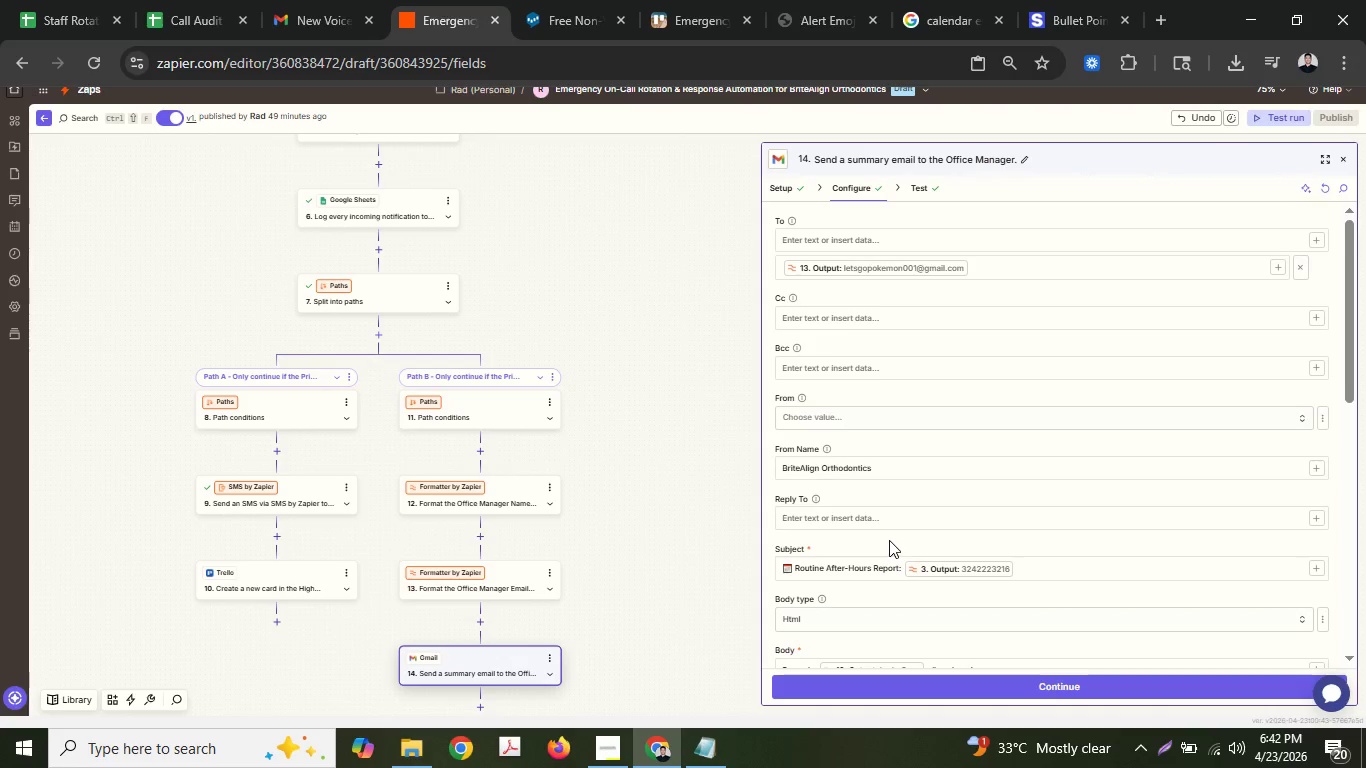 
scroll: coordinate [889, 540], scroll_direction: down, amount: 5.0
 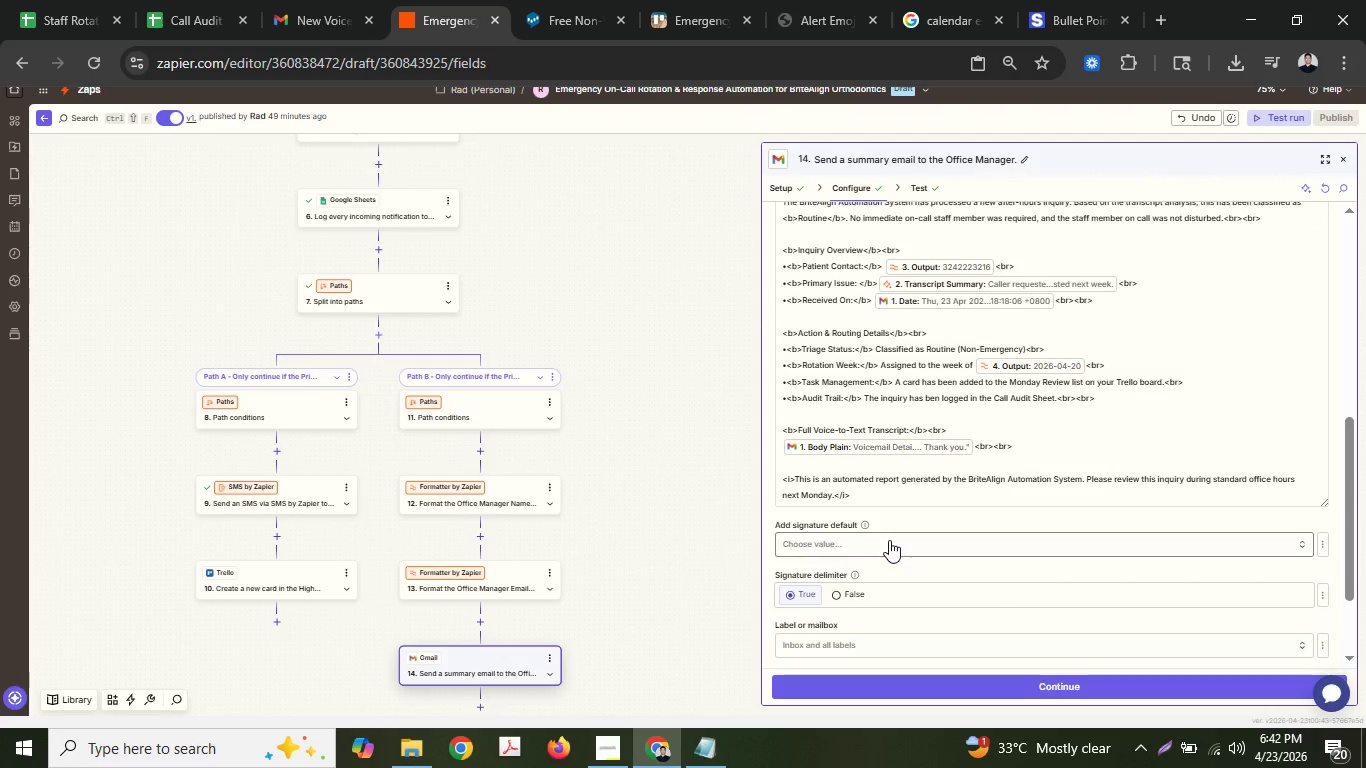 
scroll: coordinate [889, 540], scroll_direction: up, amount: 1.0
 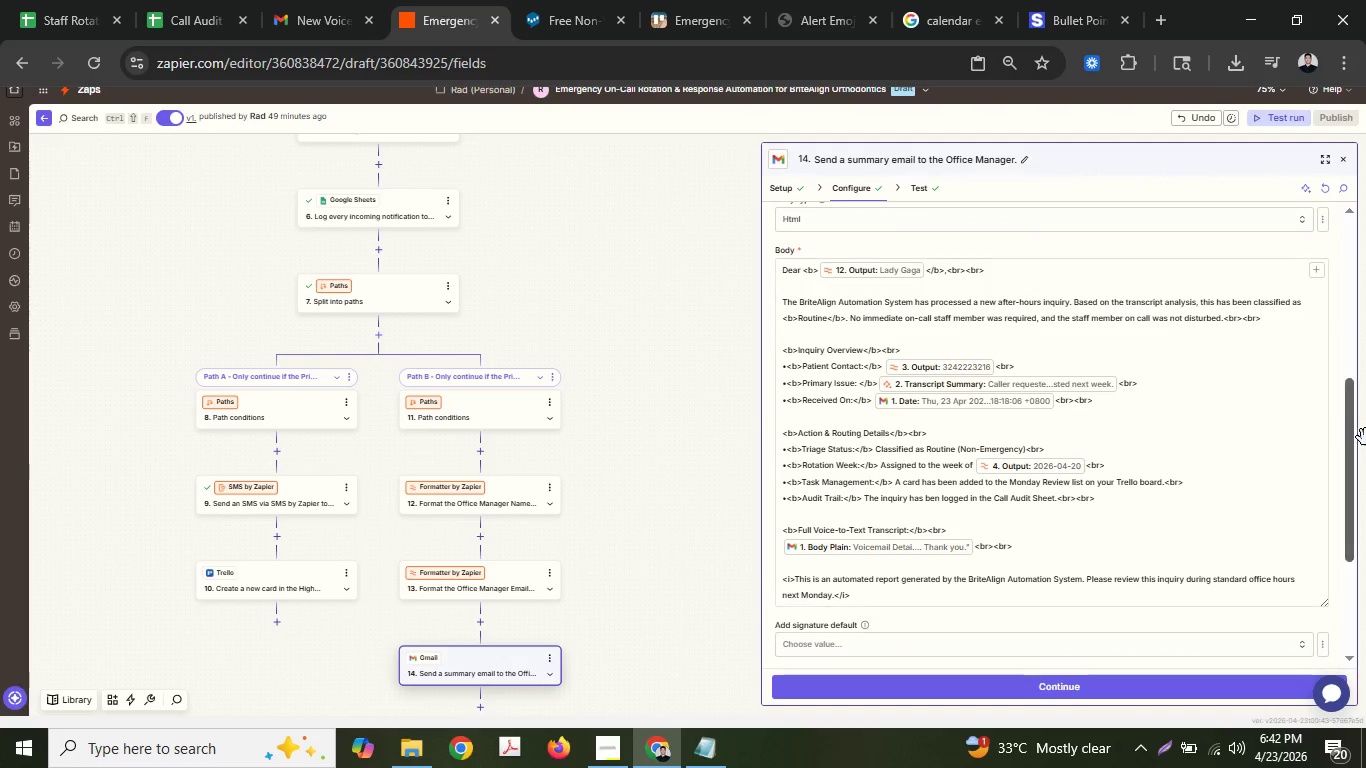 
left_click_drag(start_coordinate=[1352, 431], to_coordinate=[1347, 406])
 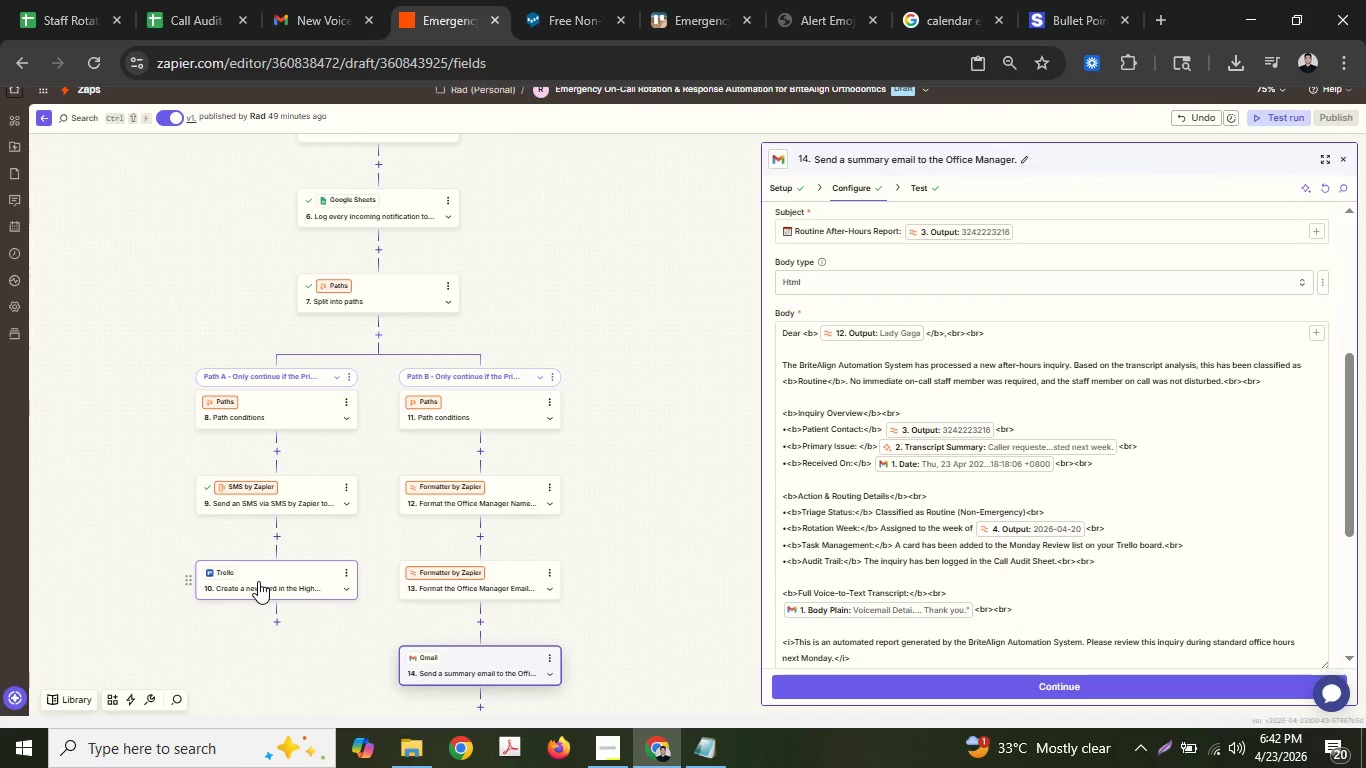 
left_click([258, 581])
 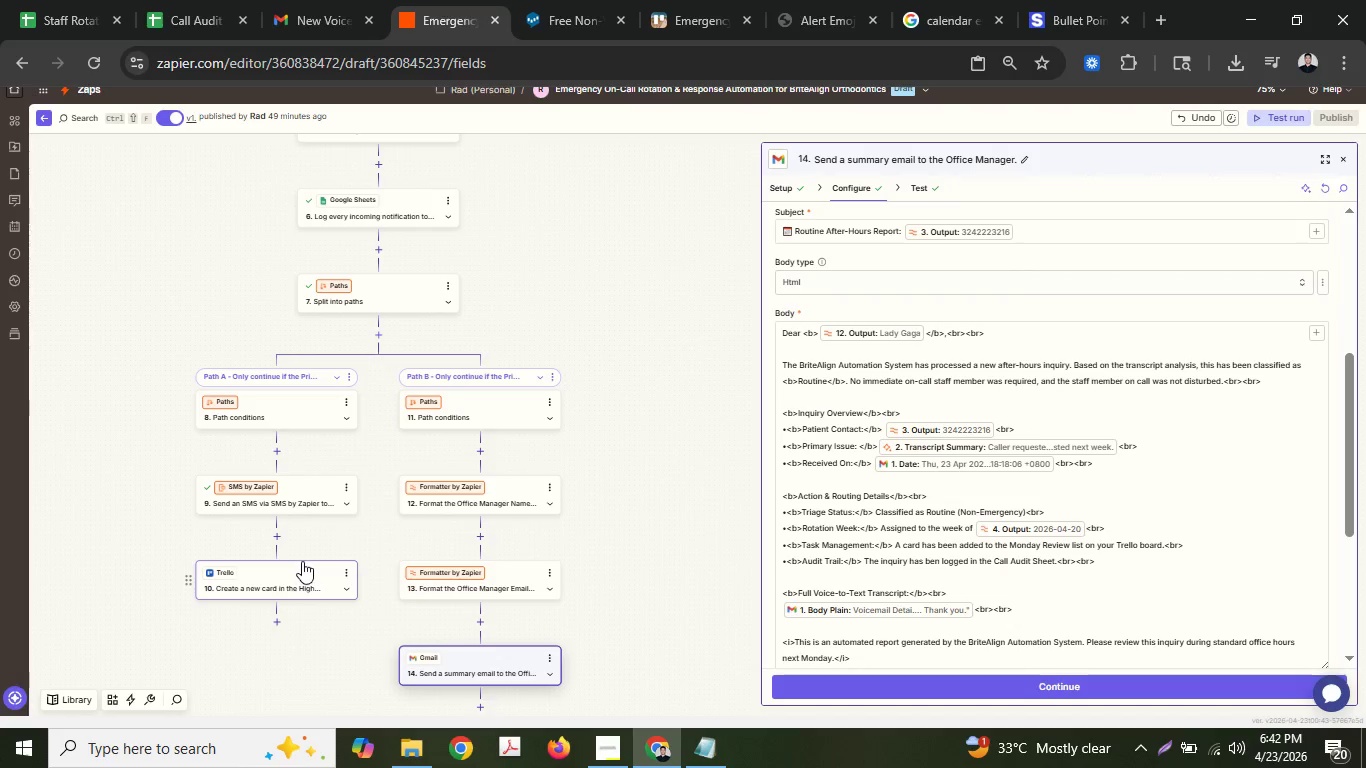 
left_click([302, 560])
 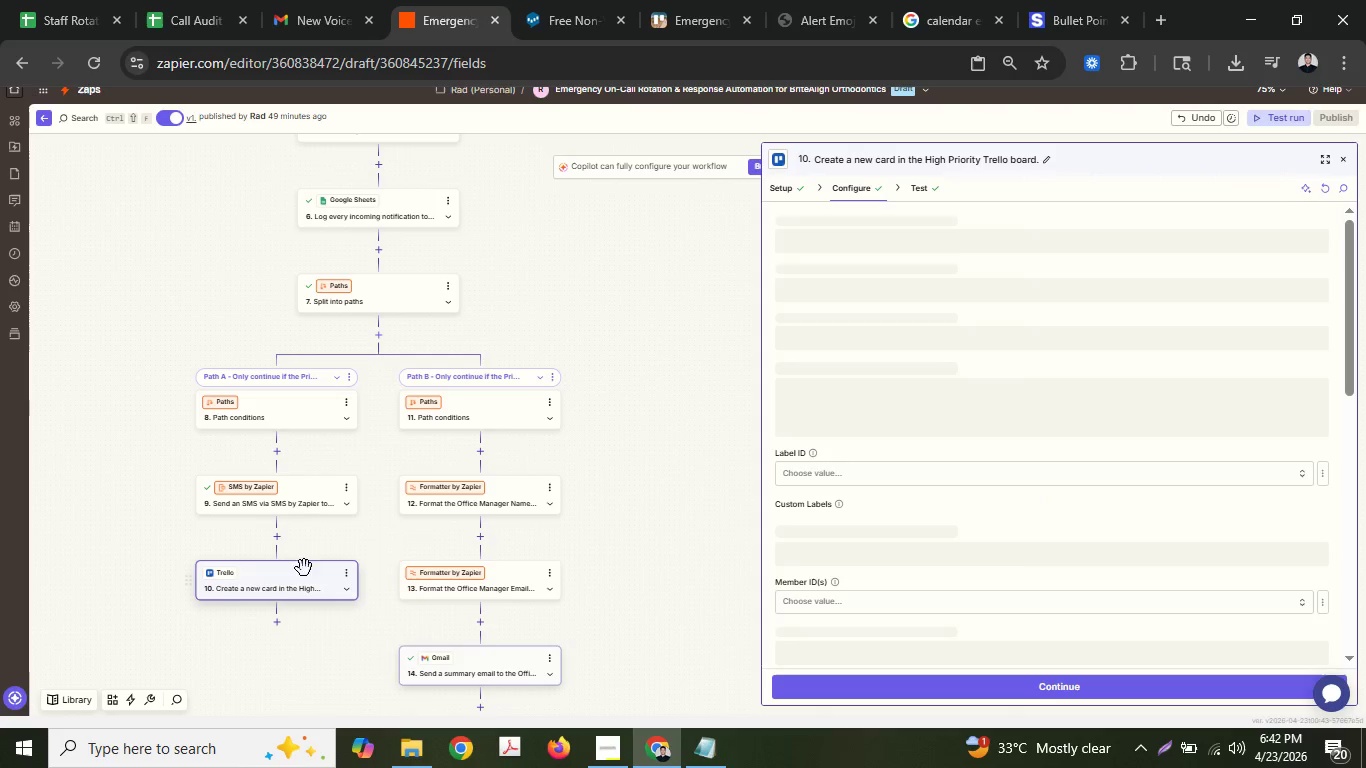 
mouse_move([811, 502])
 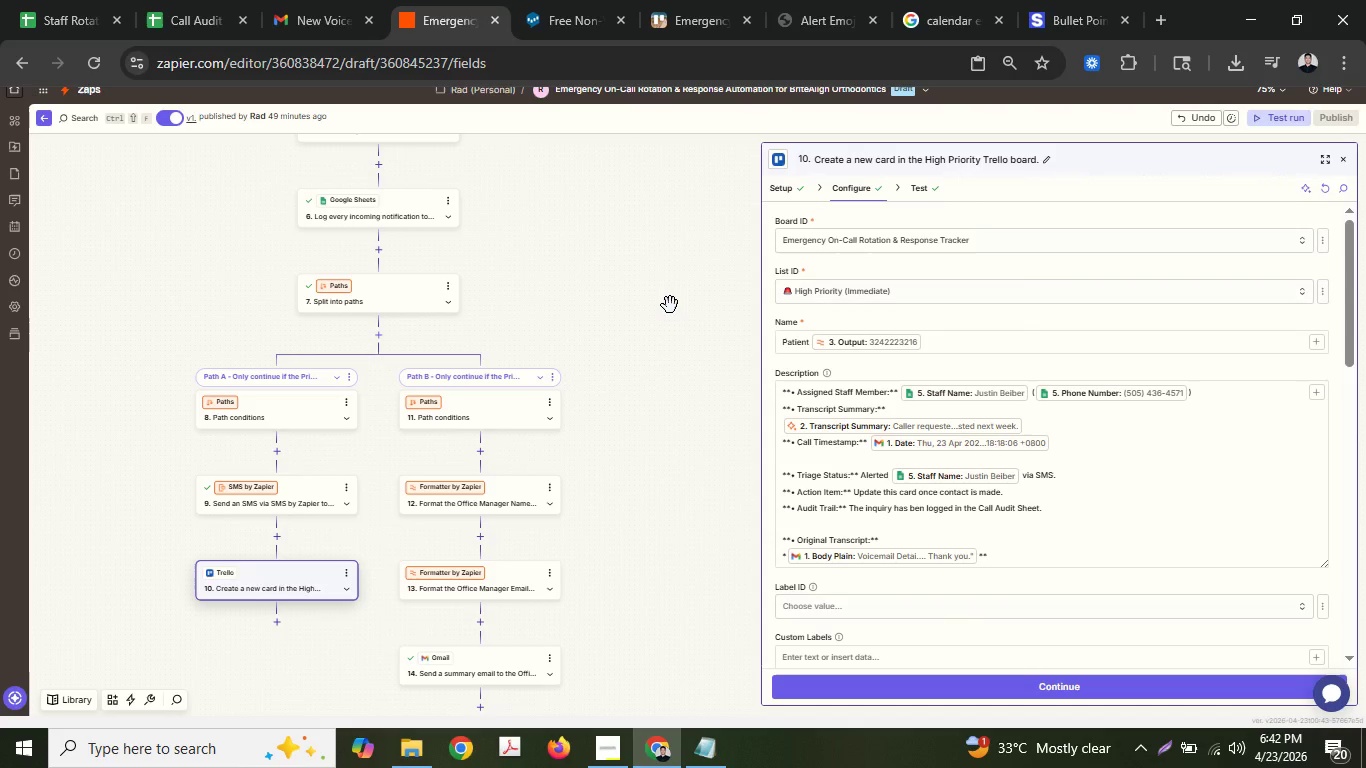 
scroll: coordinate [663, 278], scroll_direction: up, amount: 8.0
 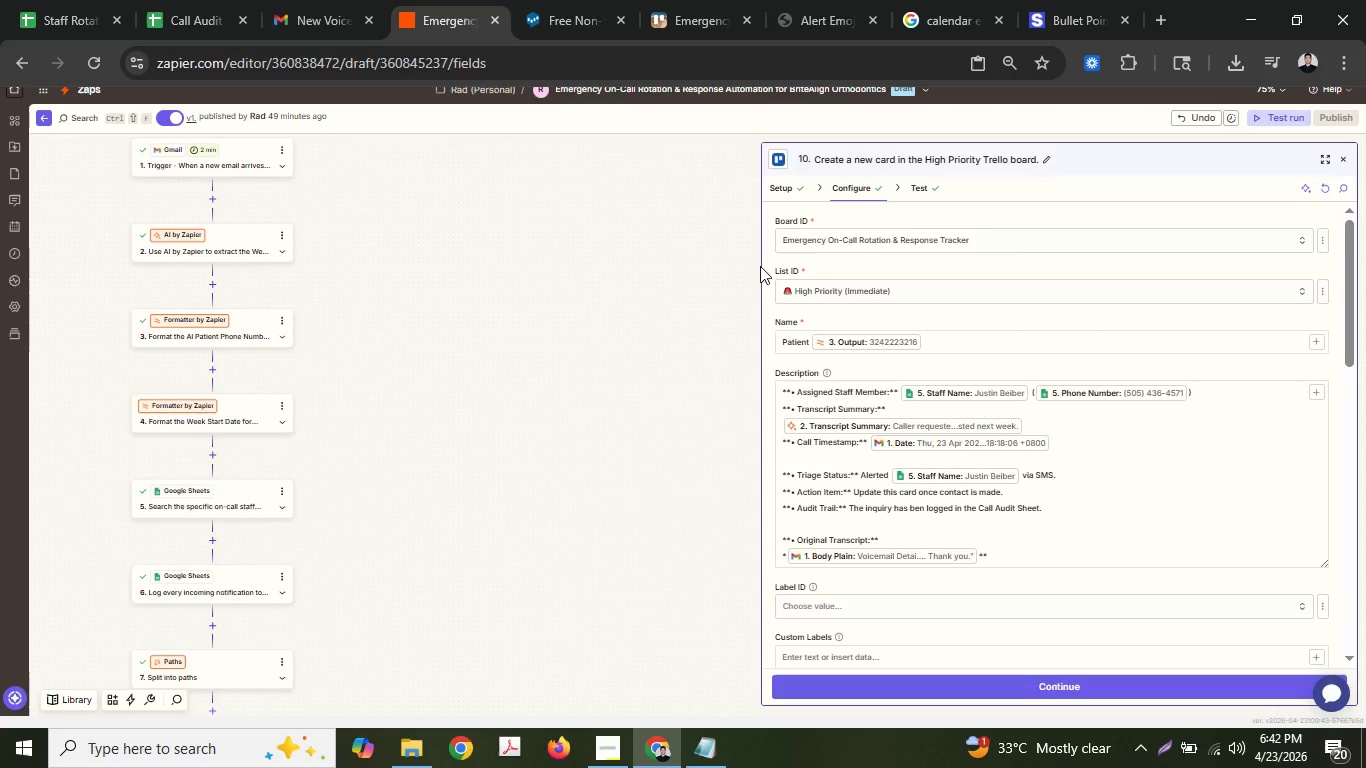 
left_click_drag(start_coordinate=[761, 265], to_coordinate=[390, 246])
 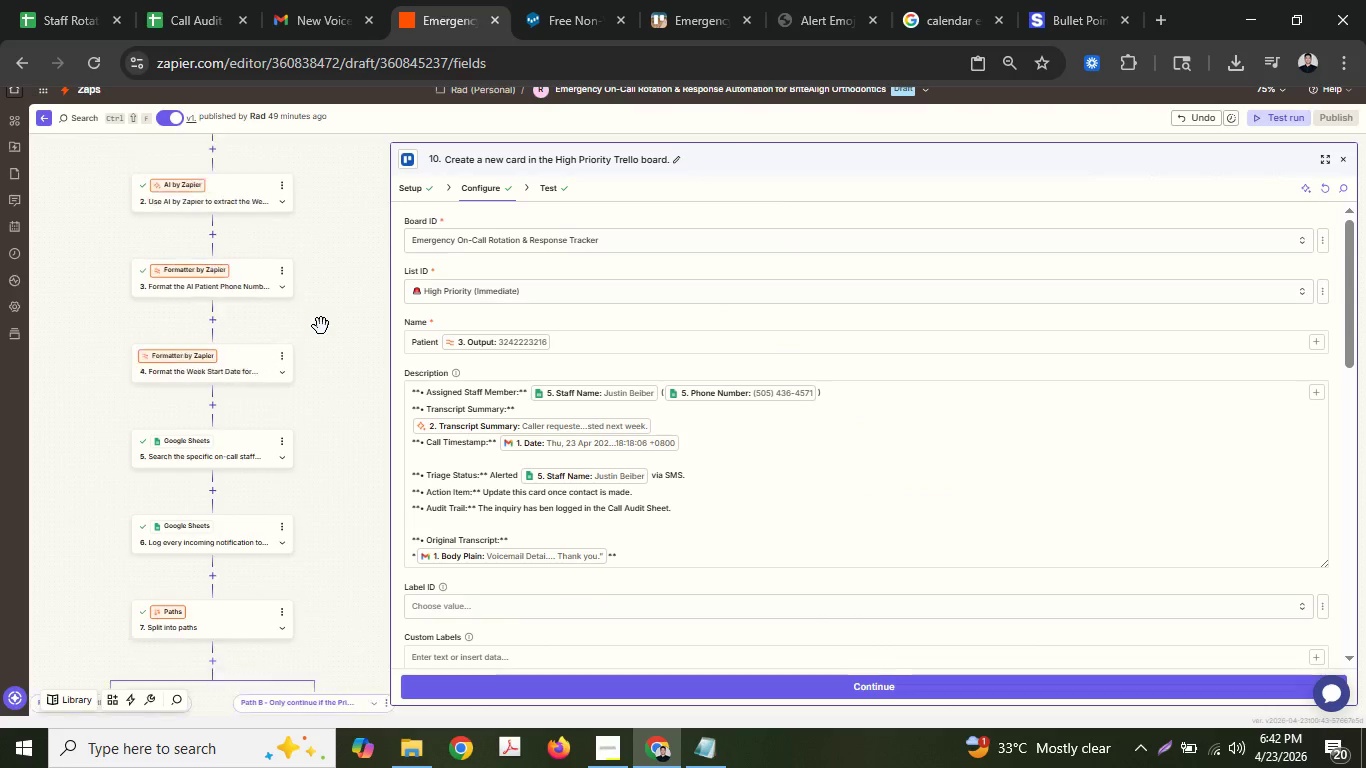 
hold_key(key=ControlLeft, duration=0.77)
 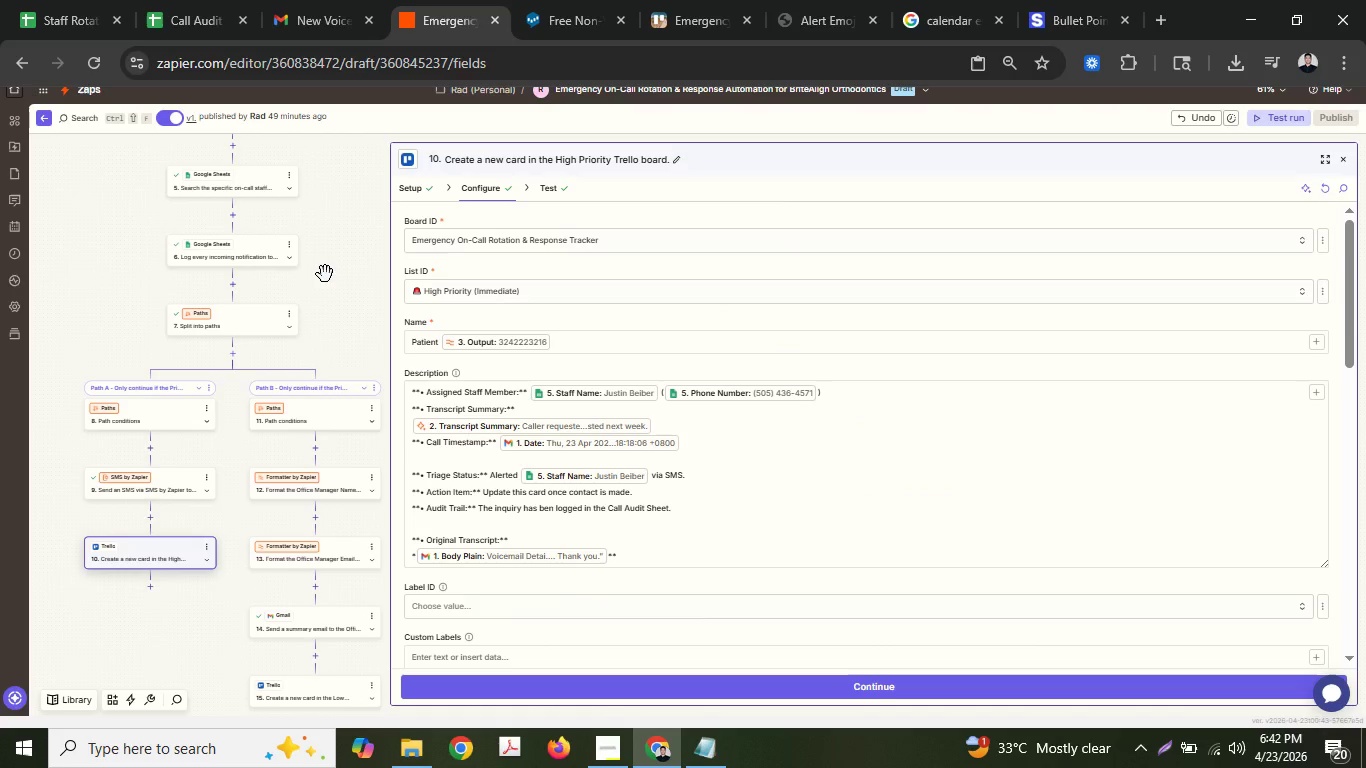 
scroll: coordinate [321, 321], scroll_direction: down, amount: 8.0
 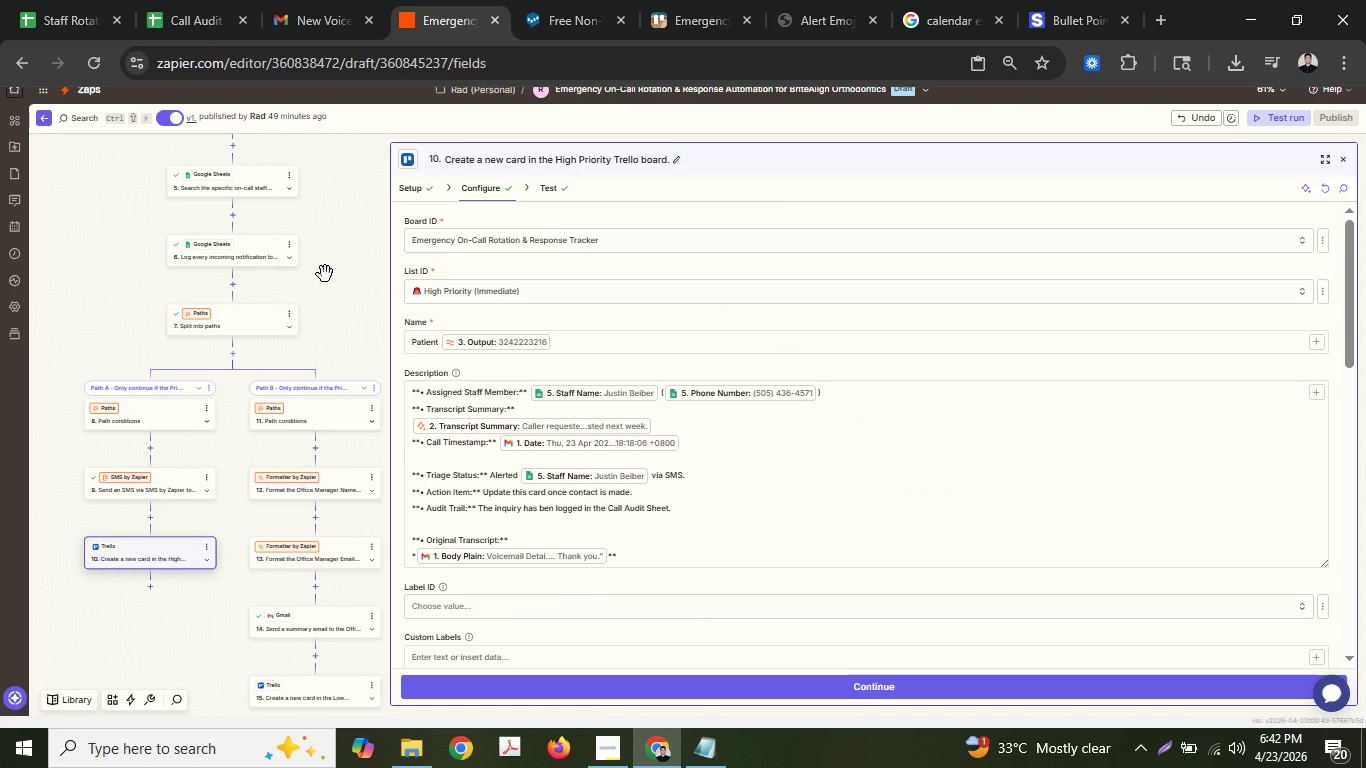 
hold_key(key=ControlLeft, duration=1.12)
scroll: coordinate [325, 274], scroll_direction: up, amount: 1.0
 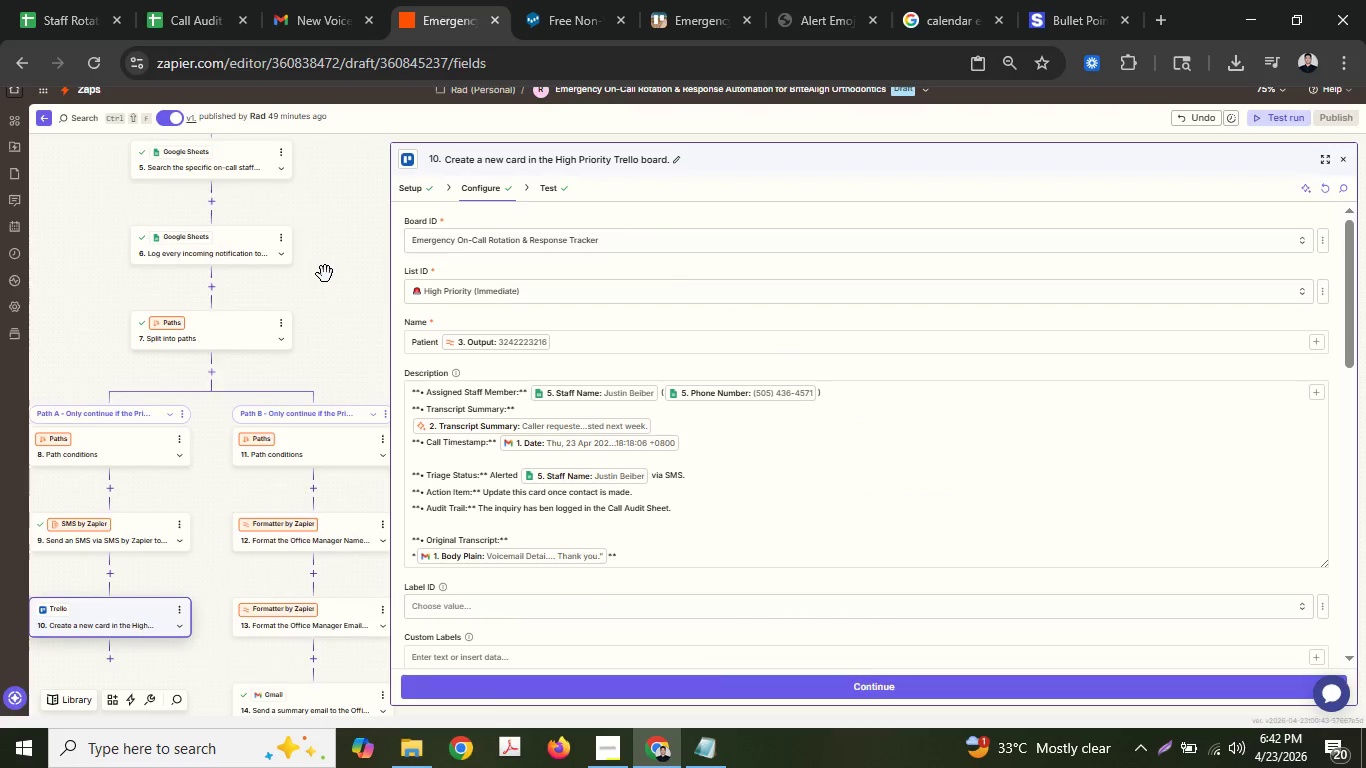 
scroll: coordinate [325, 274], scroll_direction: down, amount: 1.0
 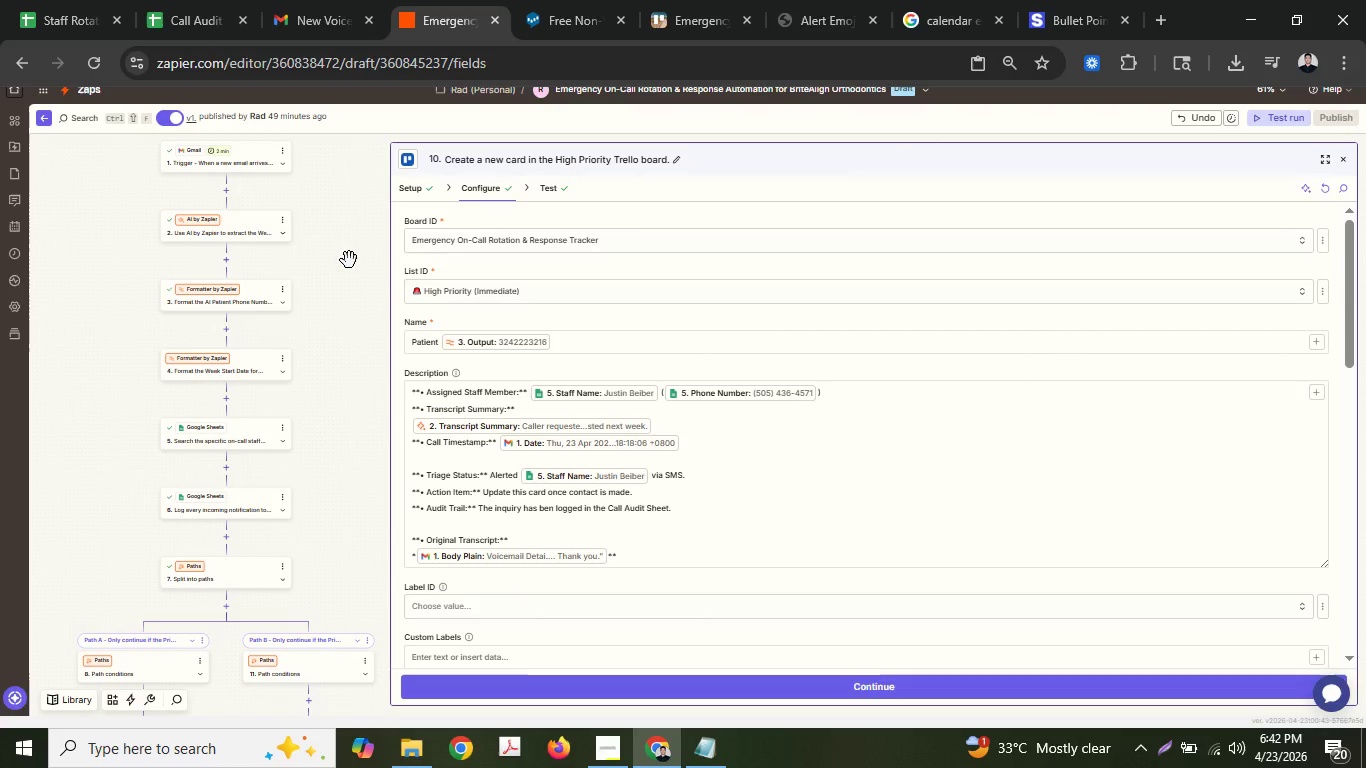 
left_click([248, 165])
 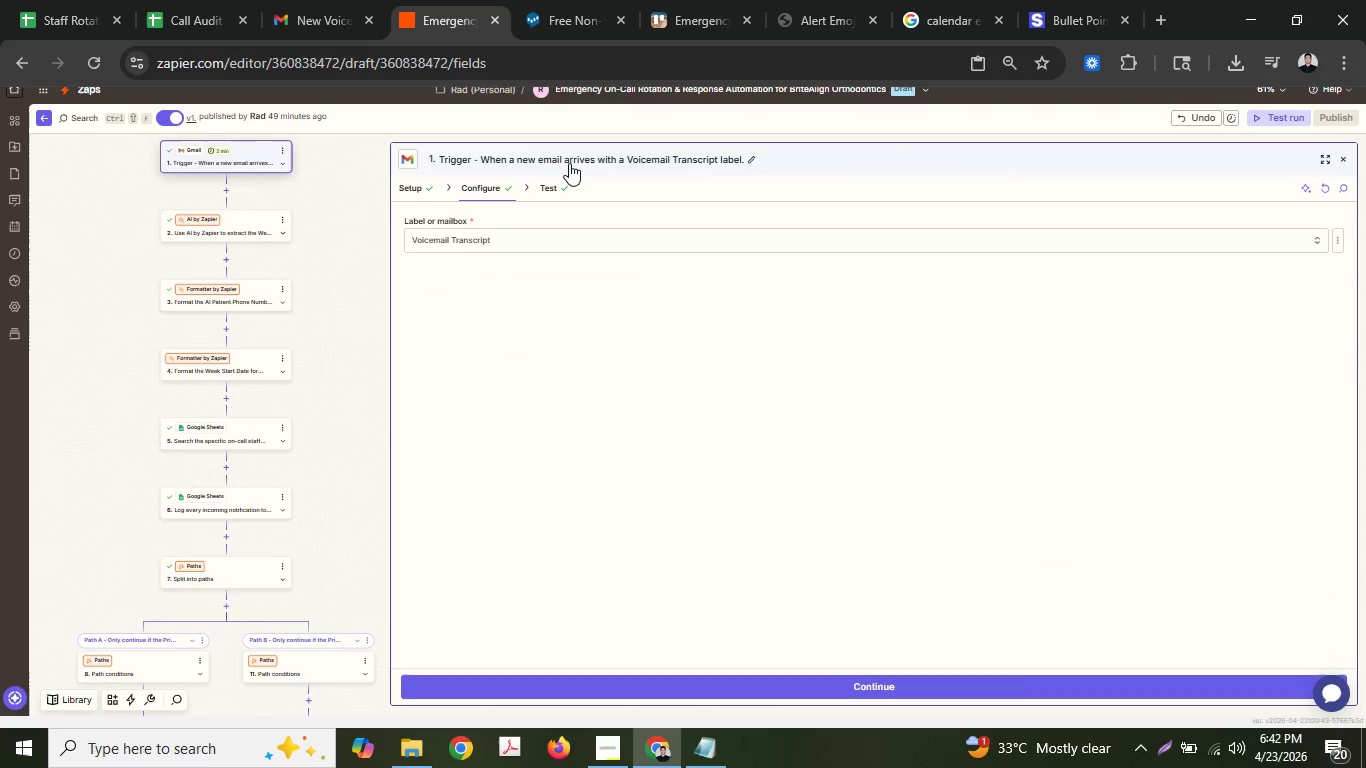 
left_click([569, 163])
 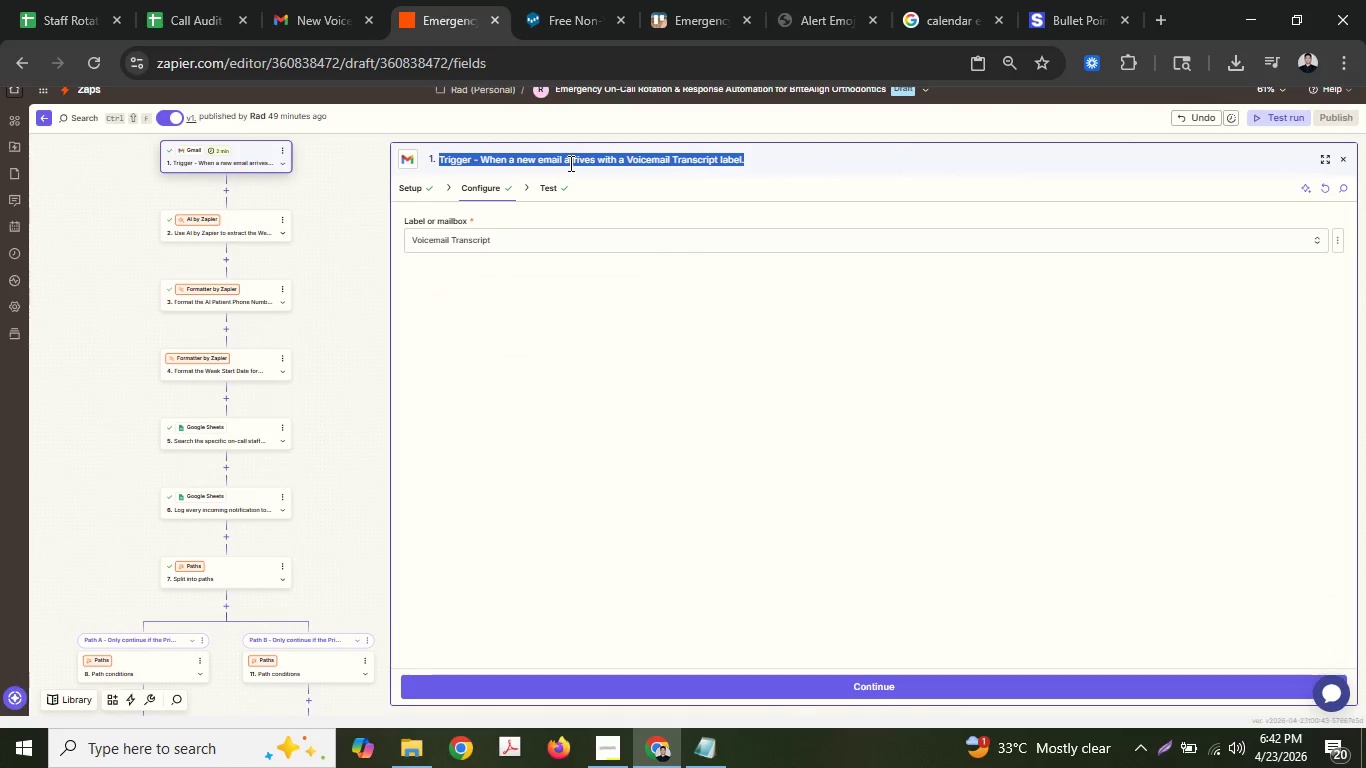 
key(Control+ControlLeft)
 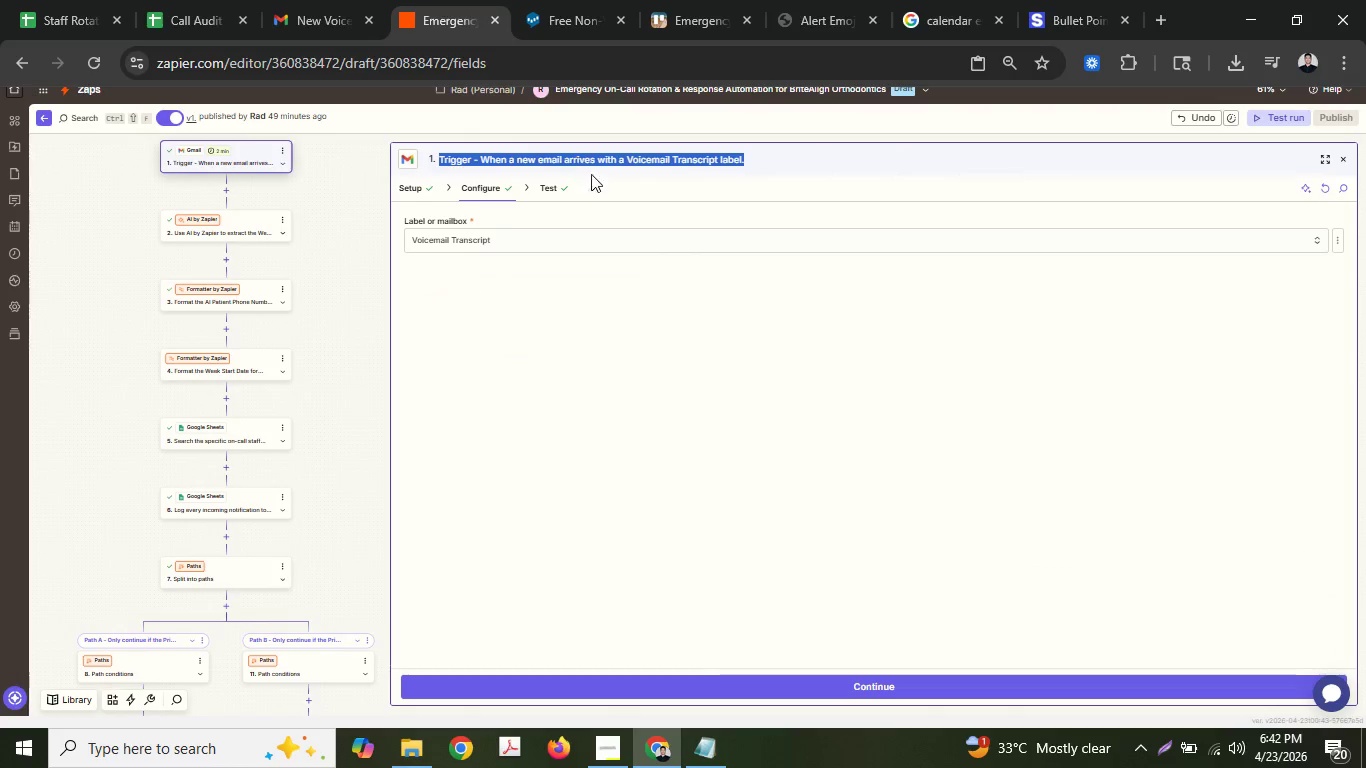 
key(Control+C)
 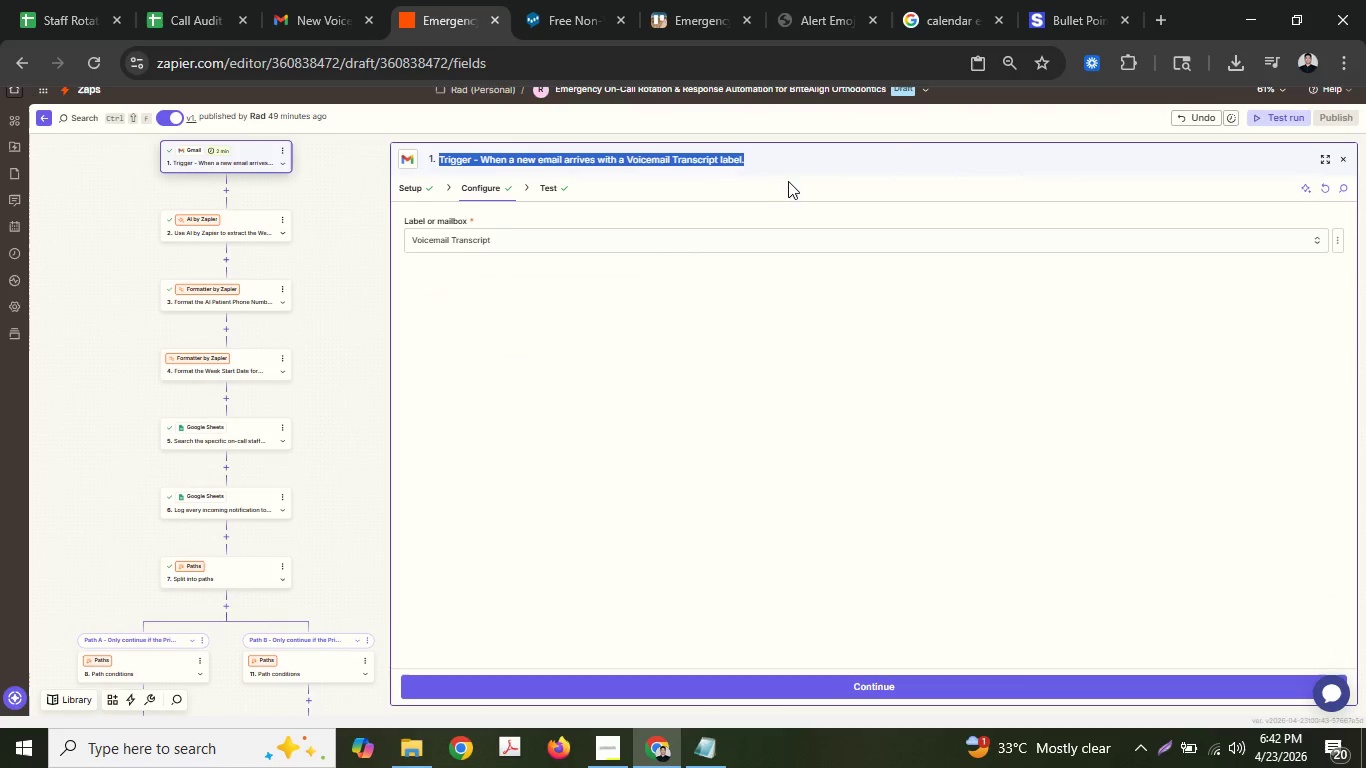 
left_click([791, 178])
 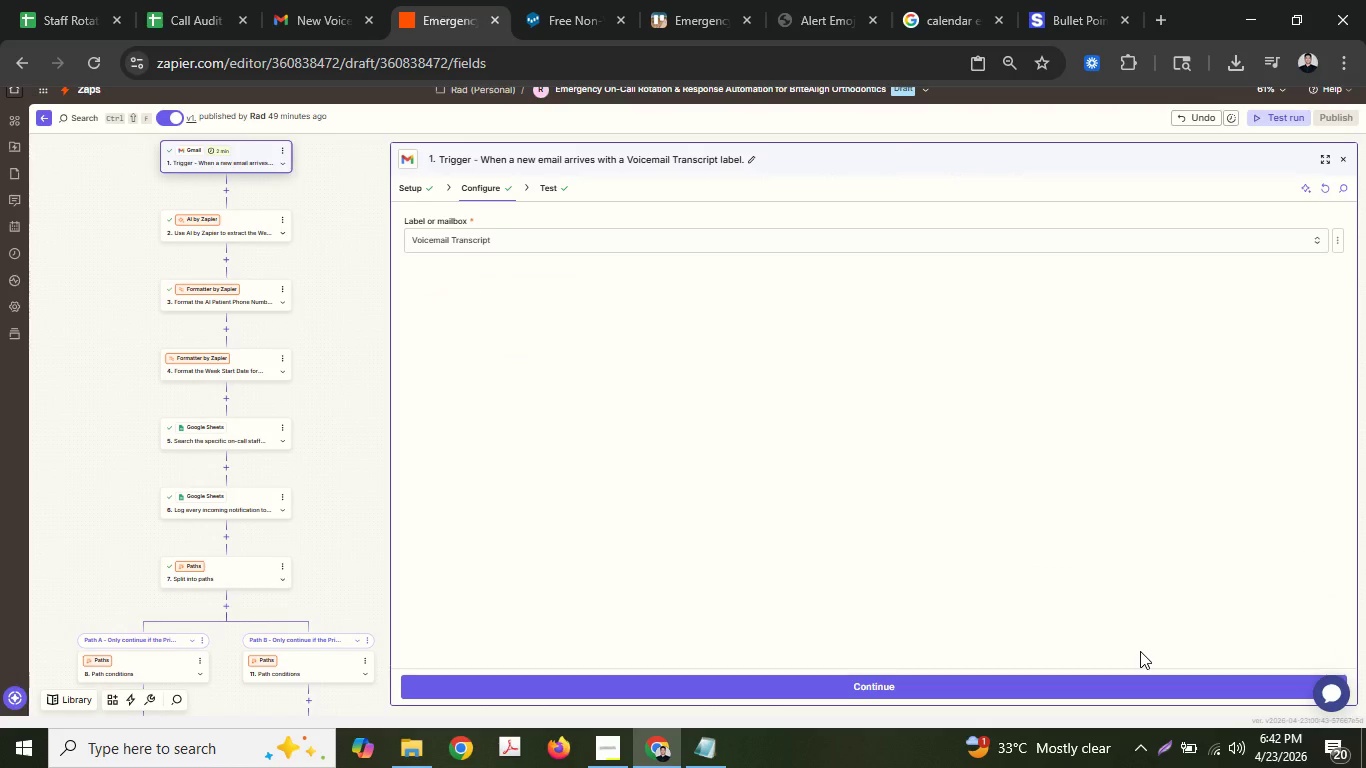 
left_click([259, 229])
 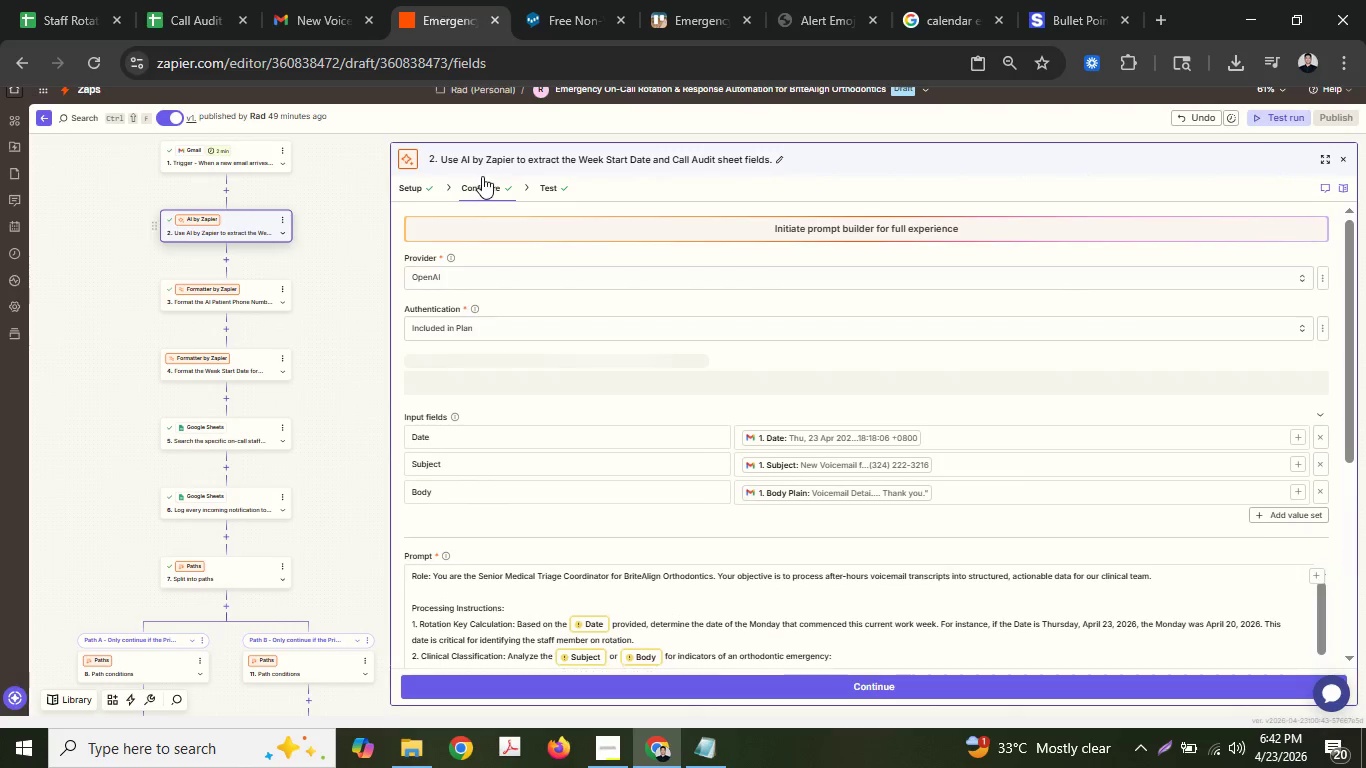 
left_click([245, 167])
 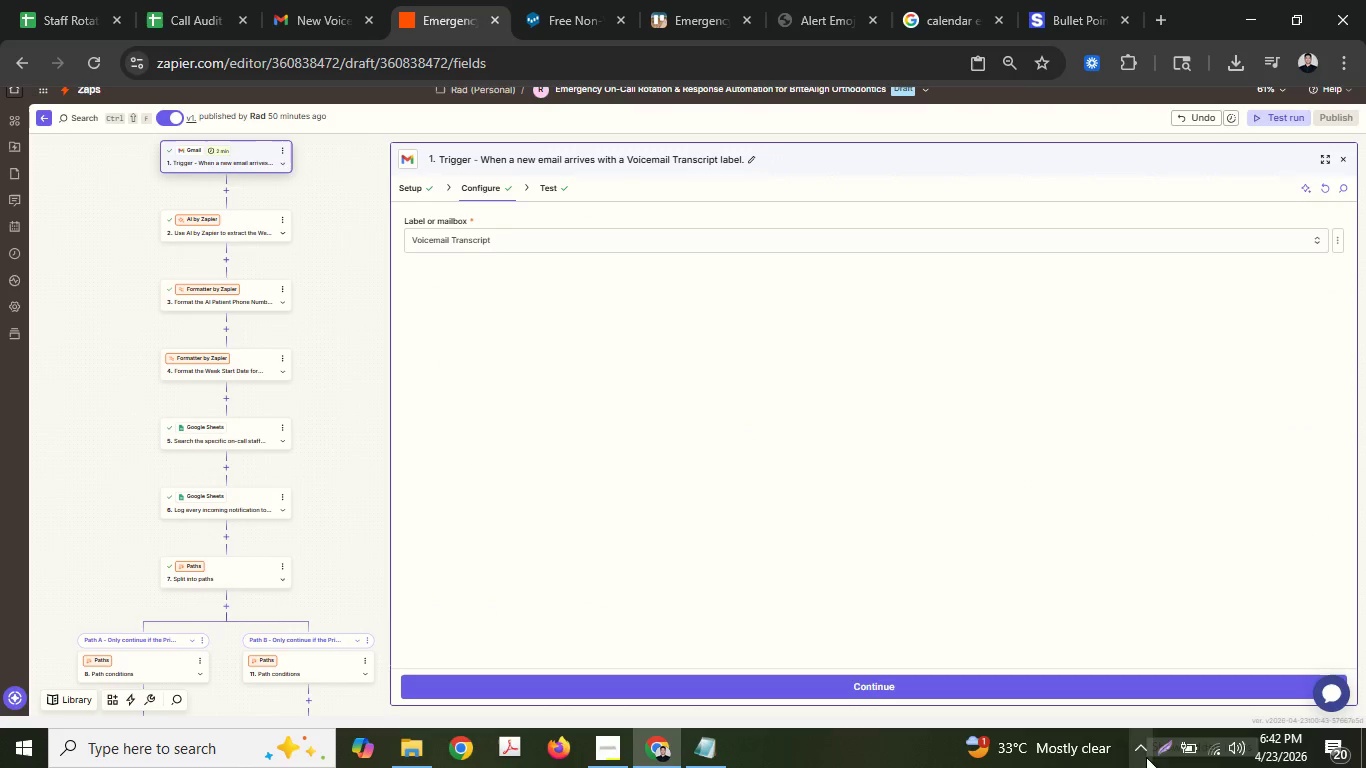 
left_click([1169, 745])
 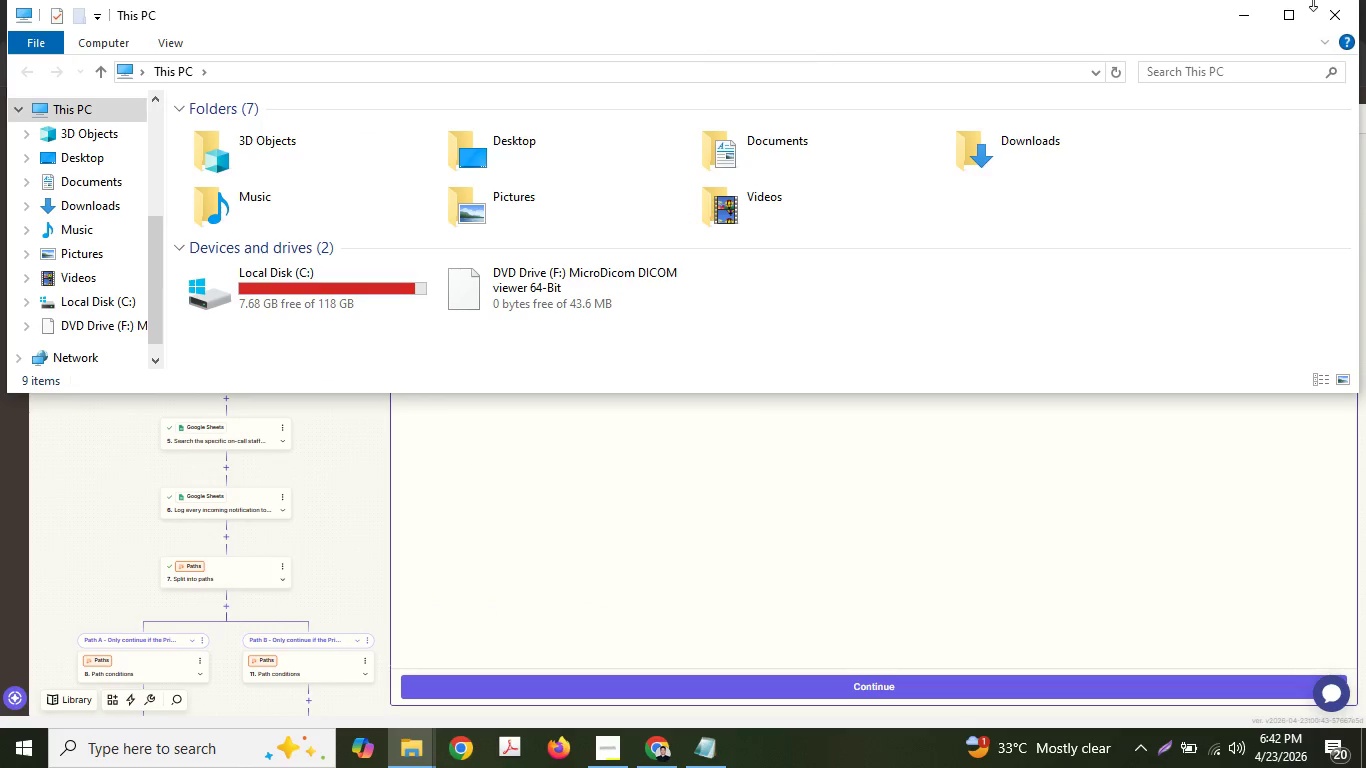 
left_click([1316, 19])
 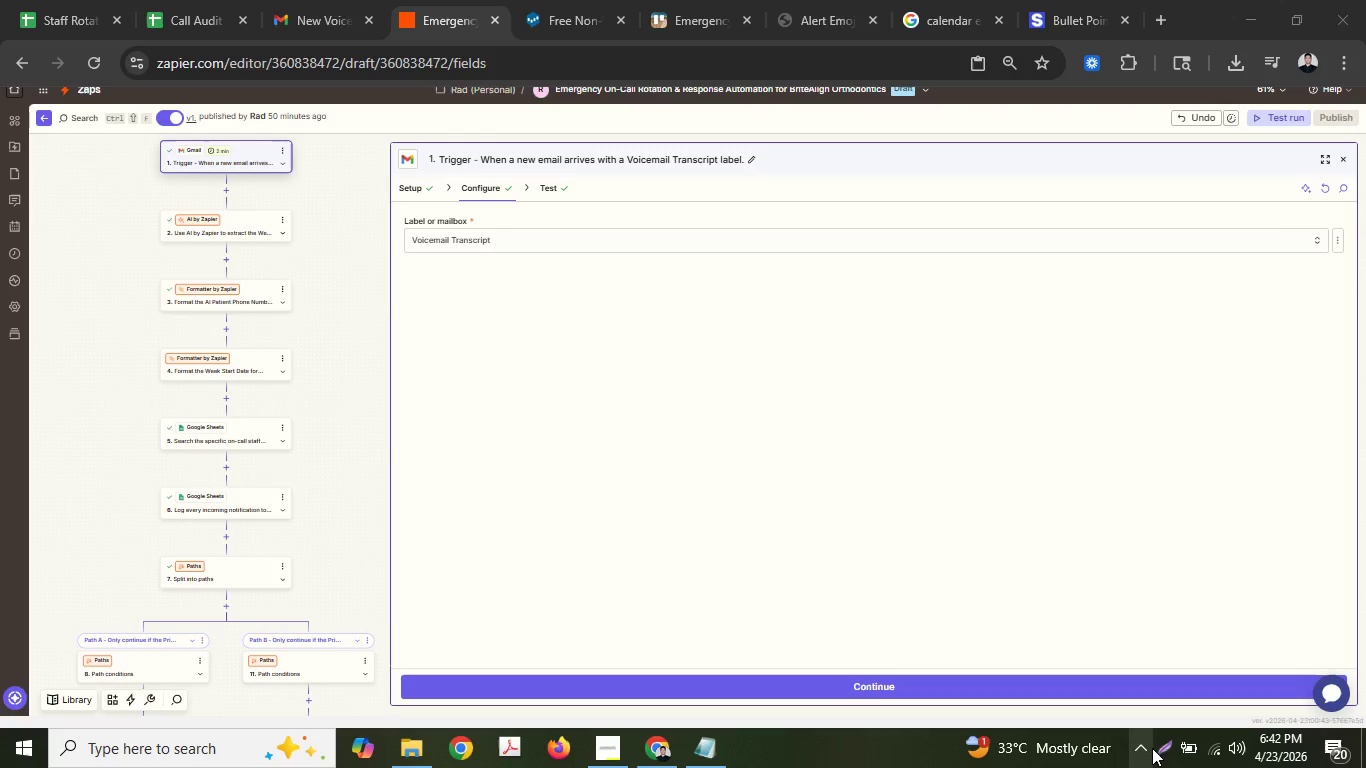 
left_click([1154, 753])
 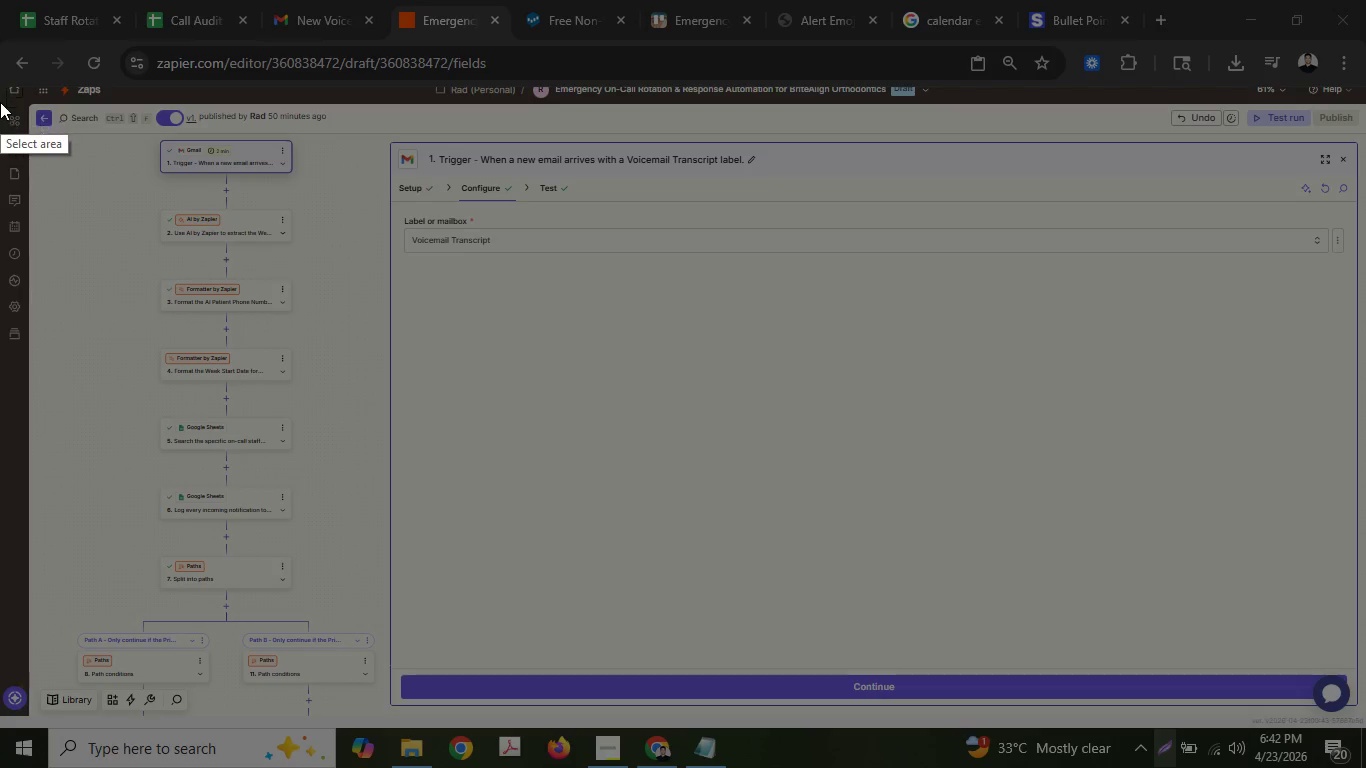 
left_click_drag(start_coordinate=[0, 84], to_coordinate=[1365, 732])
 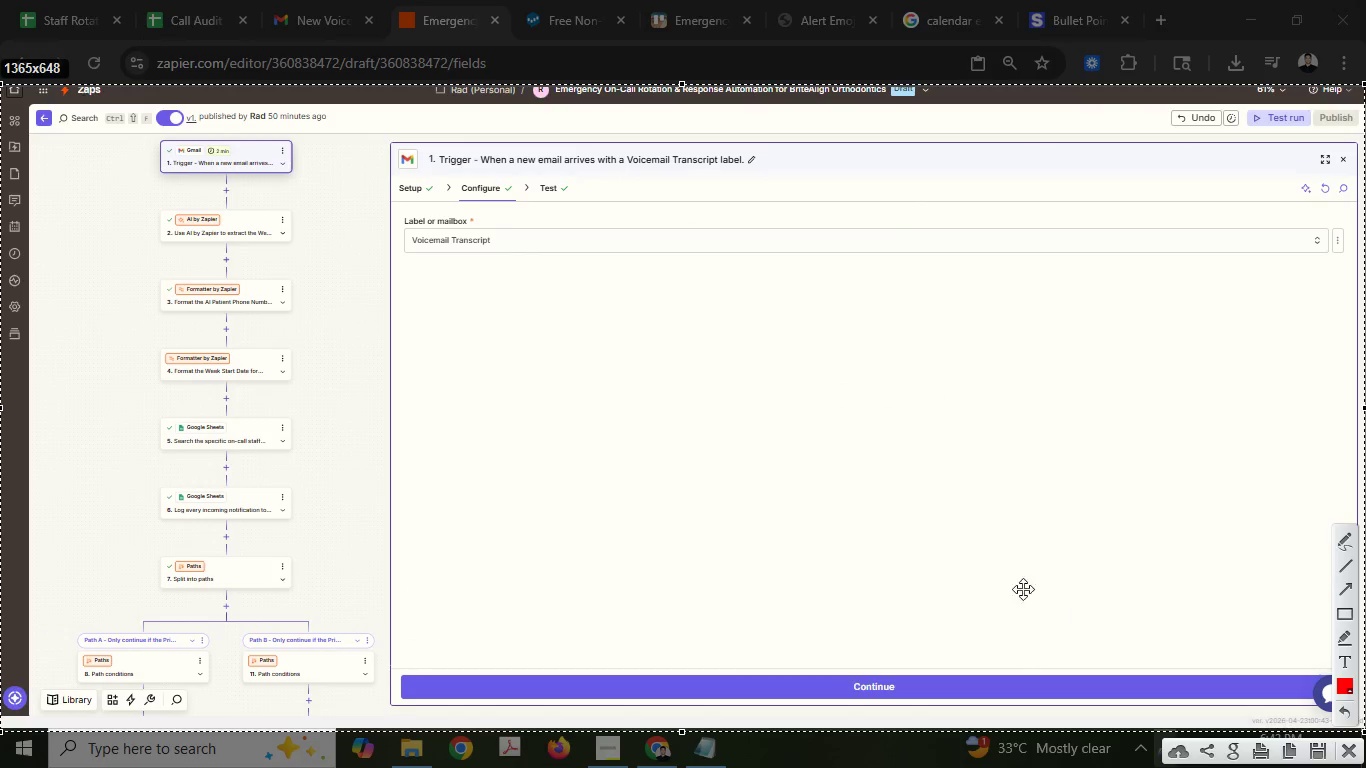 
right_click([1023, 589])
 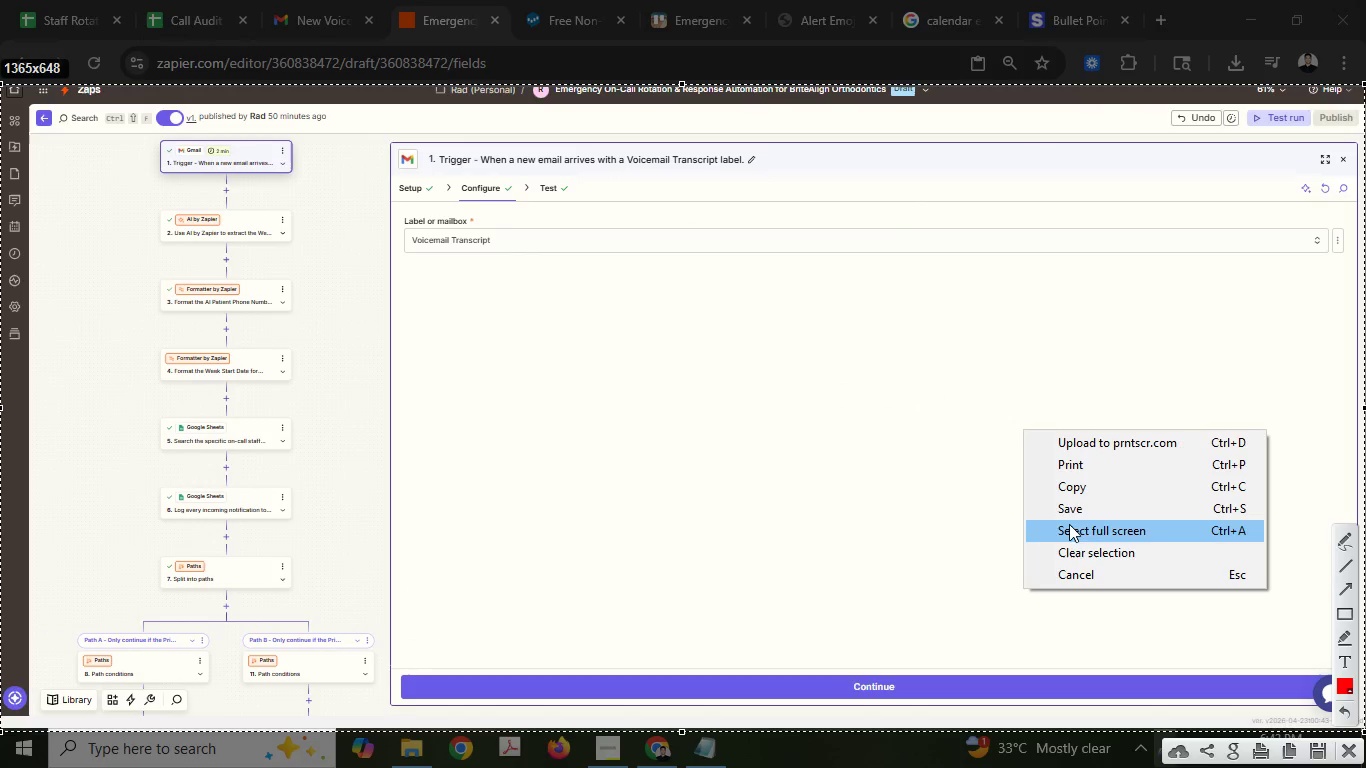 
left_click([1069, 511])
 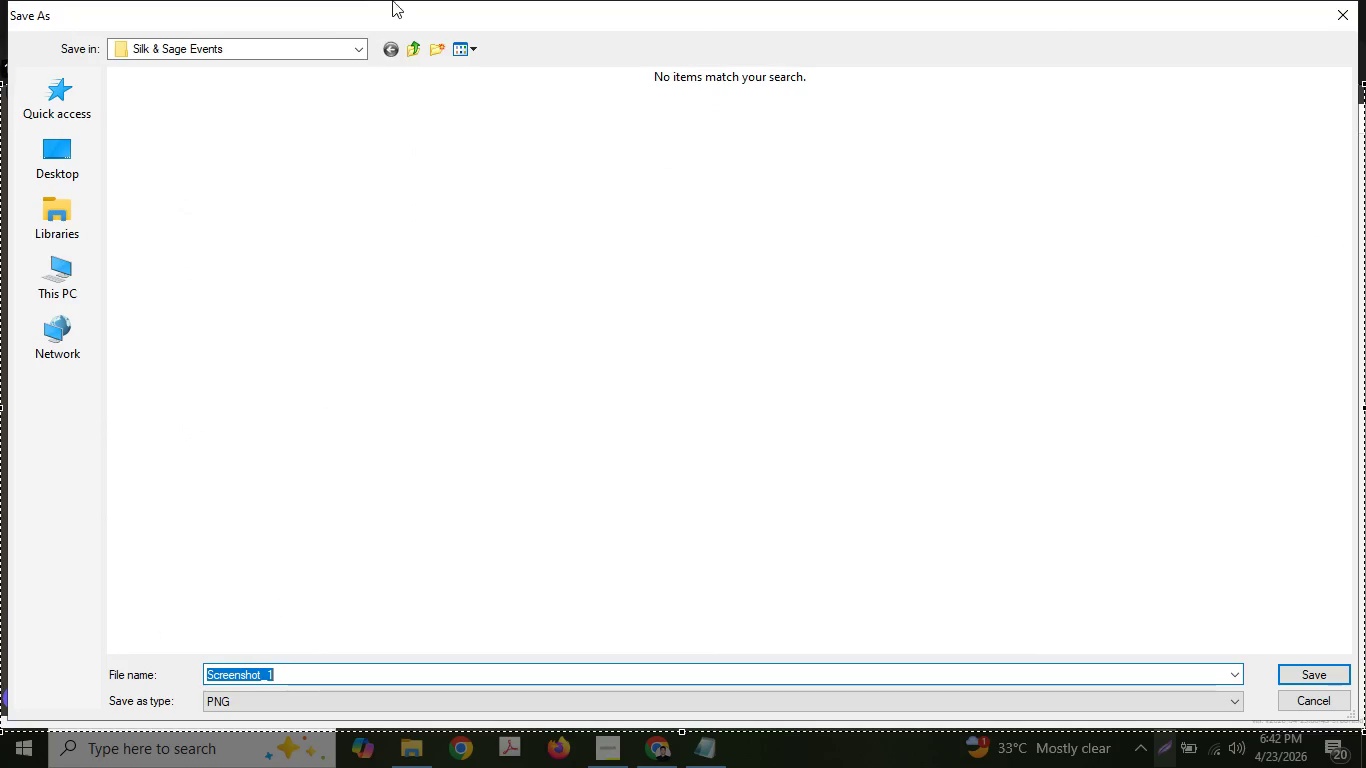 
left_click([416, 47])
 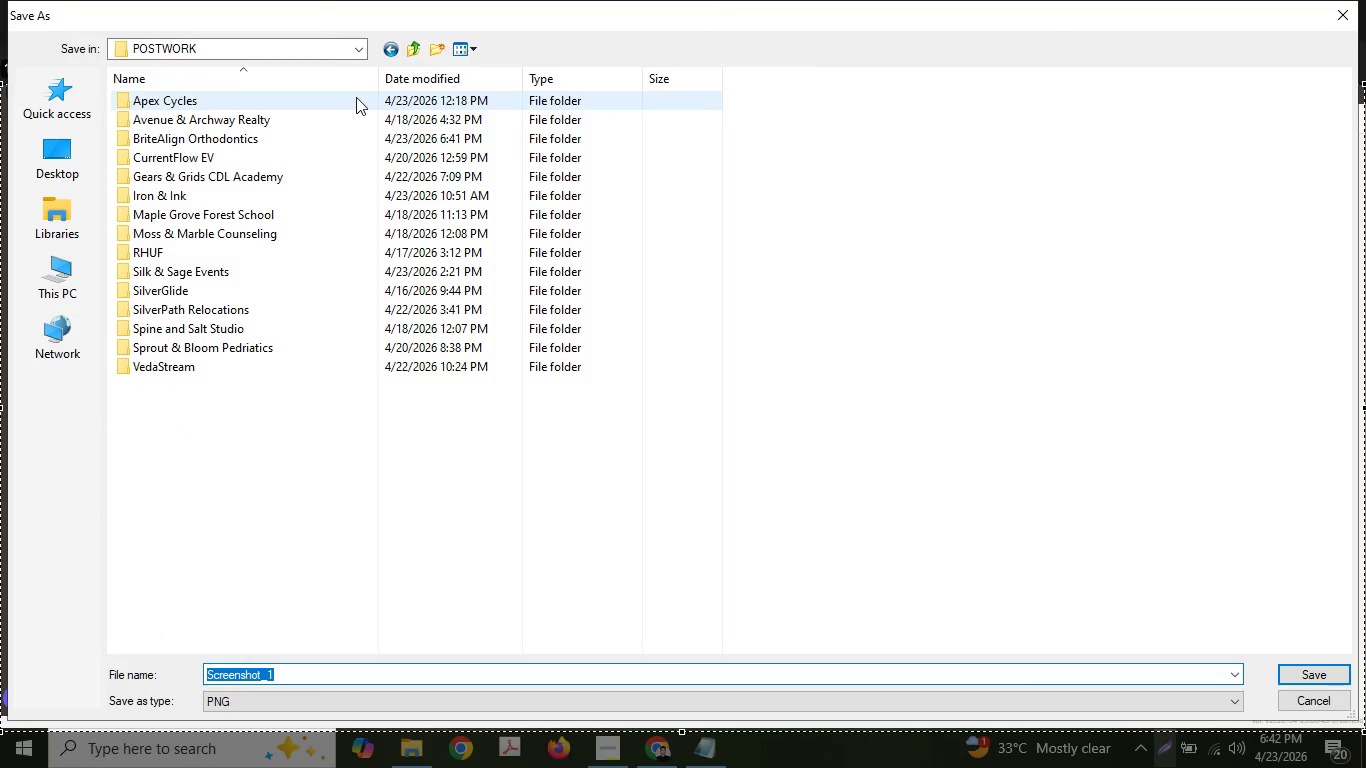 
left_click([435, 78])
 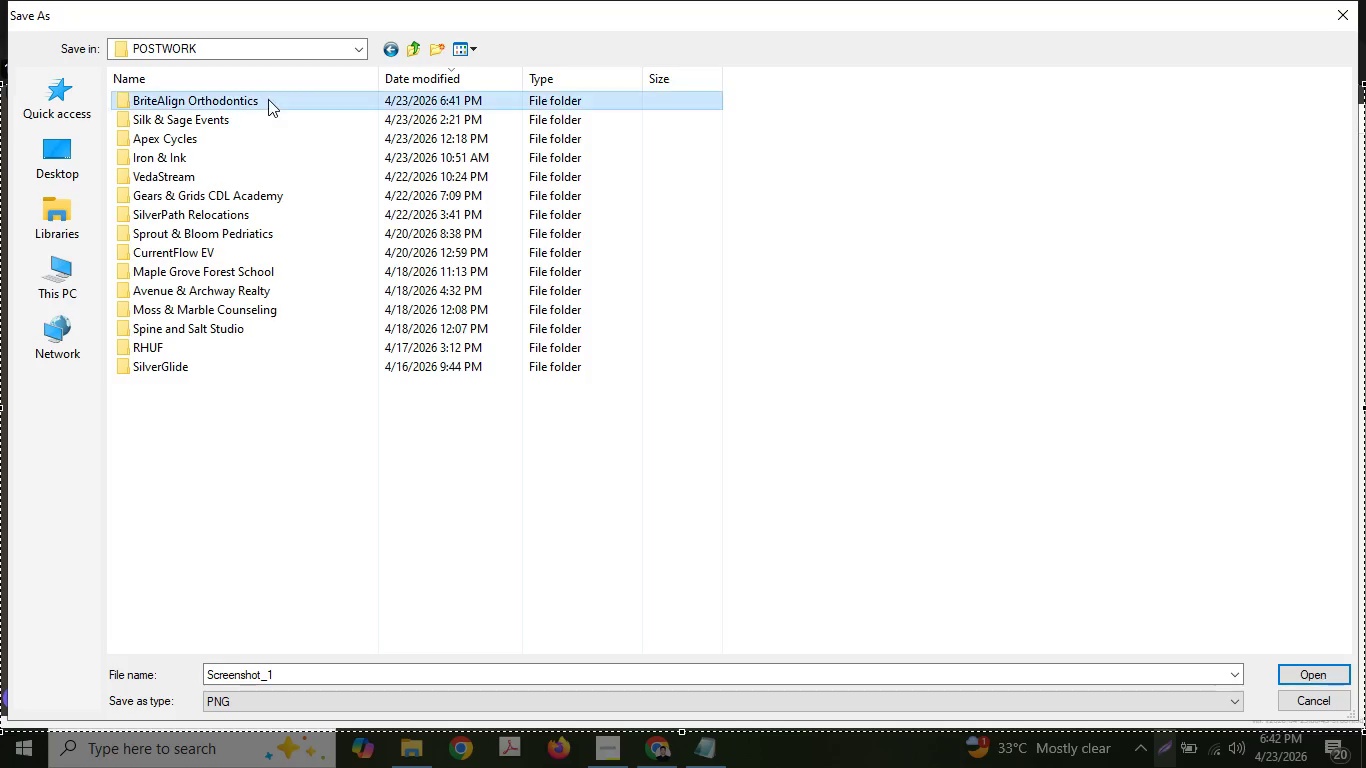 
double_click([268, 99])
 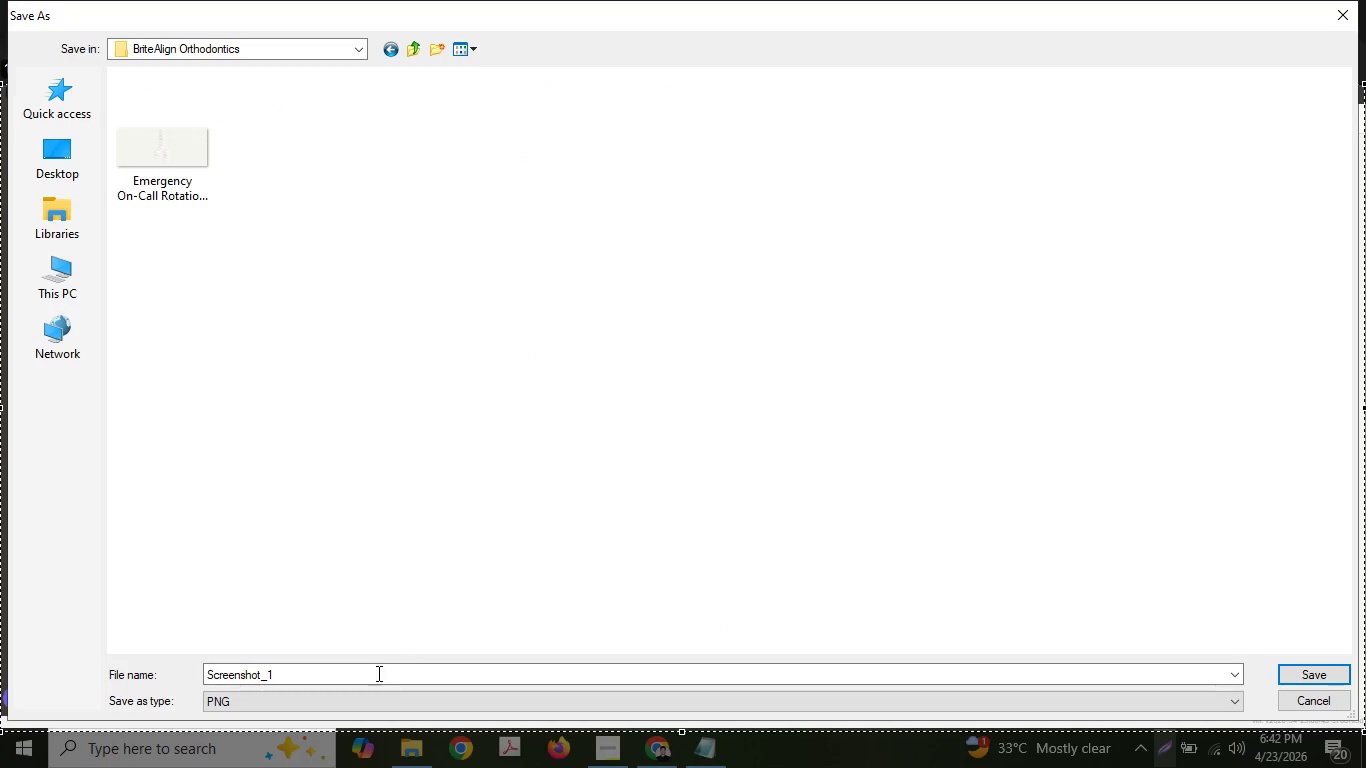 
left_click([377, 673])
 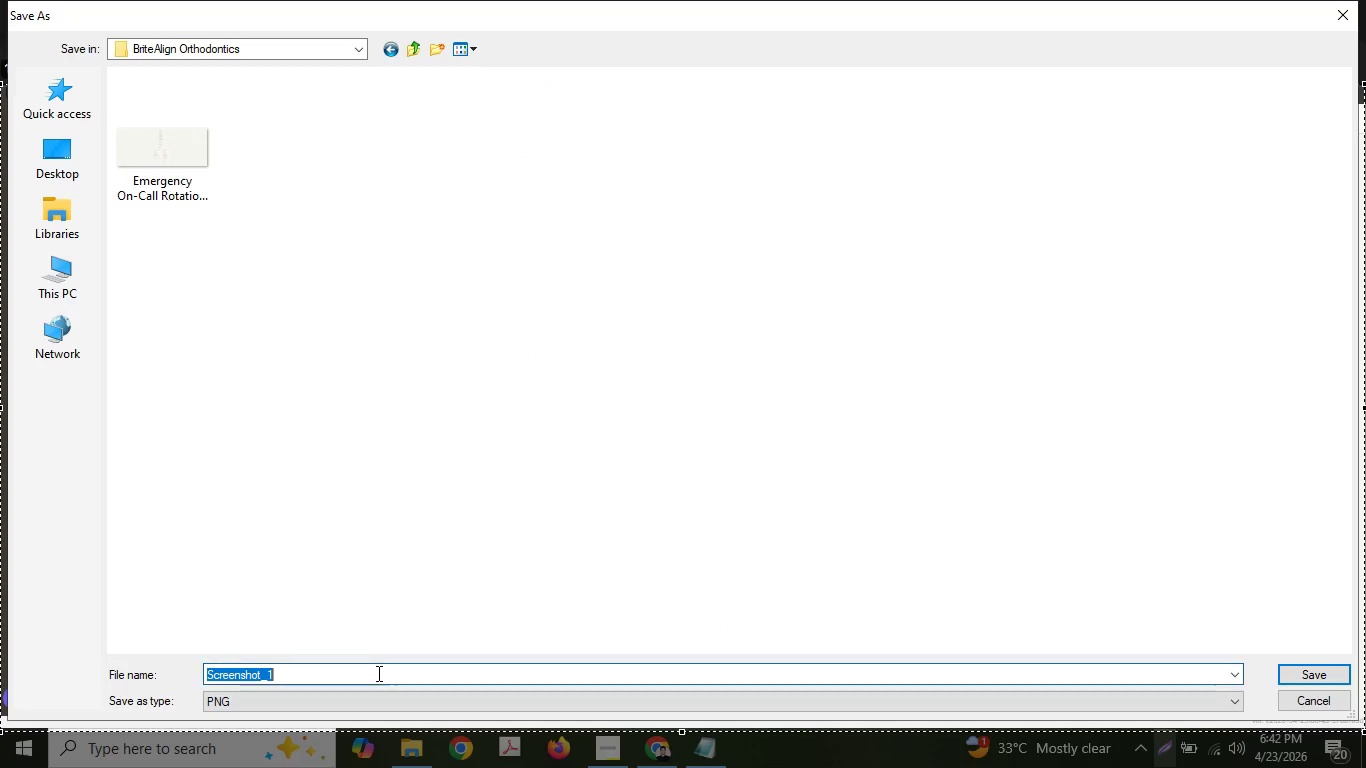 
key(Control+ControlLeft)
 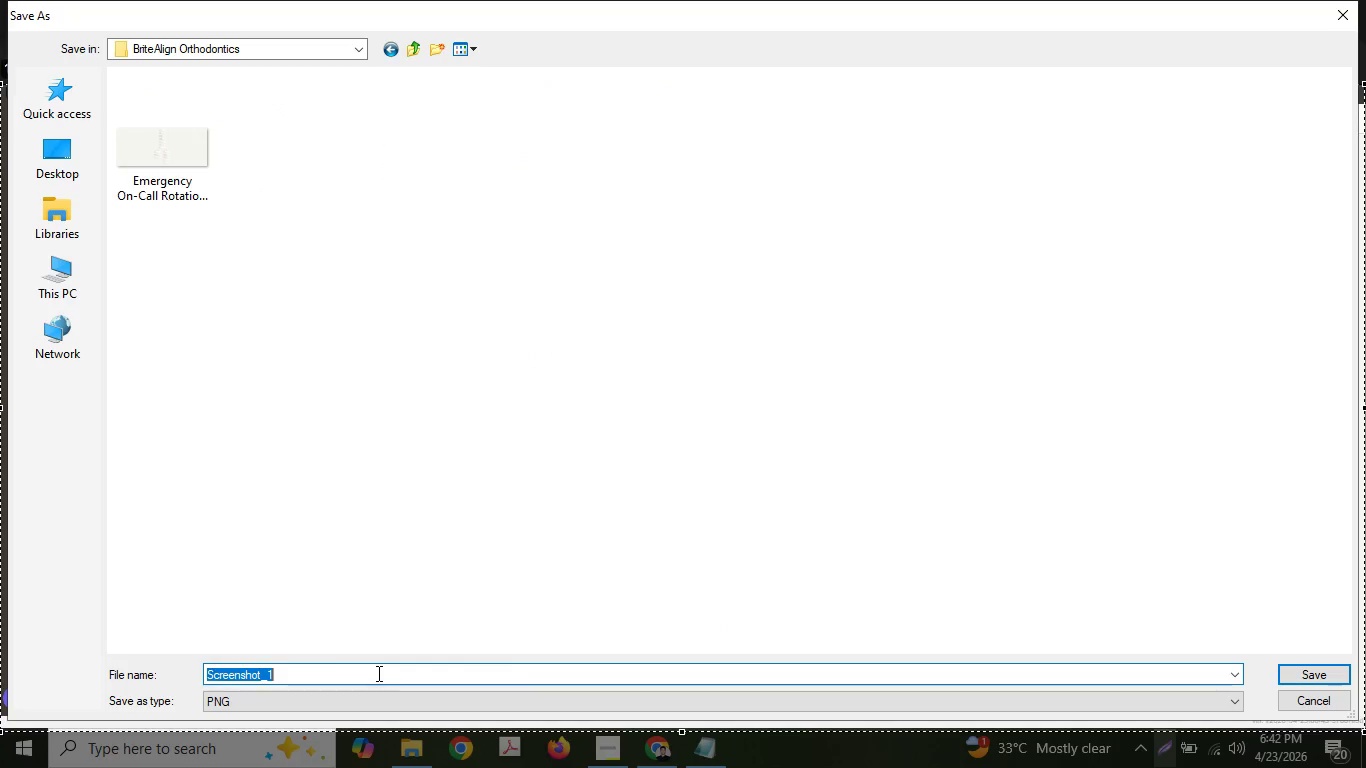 
key(Control+V)
 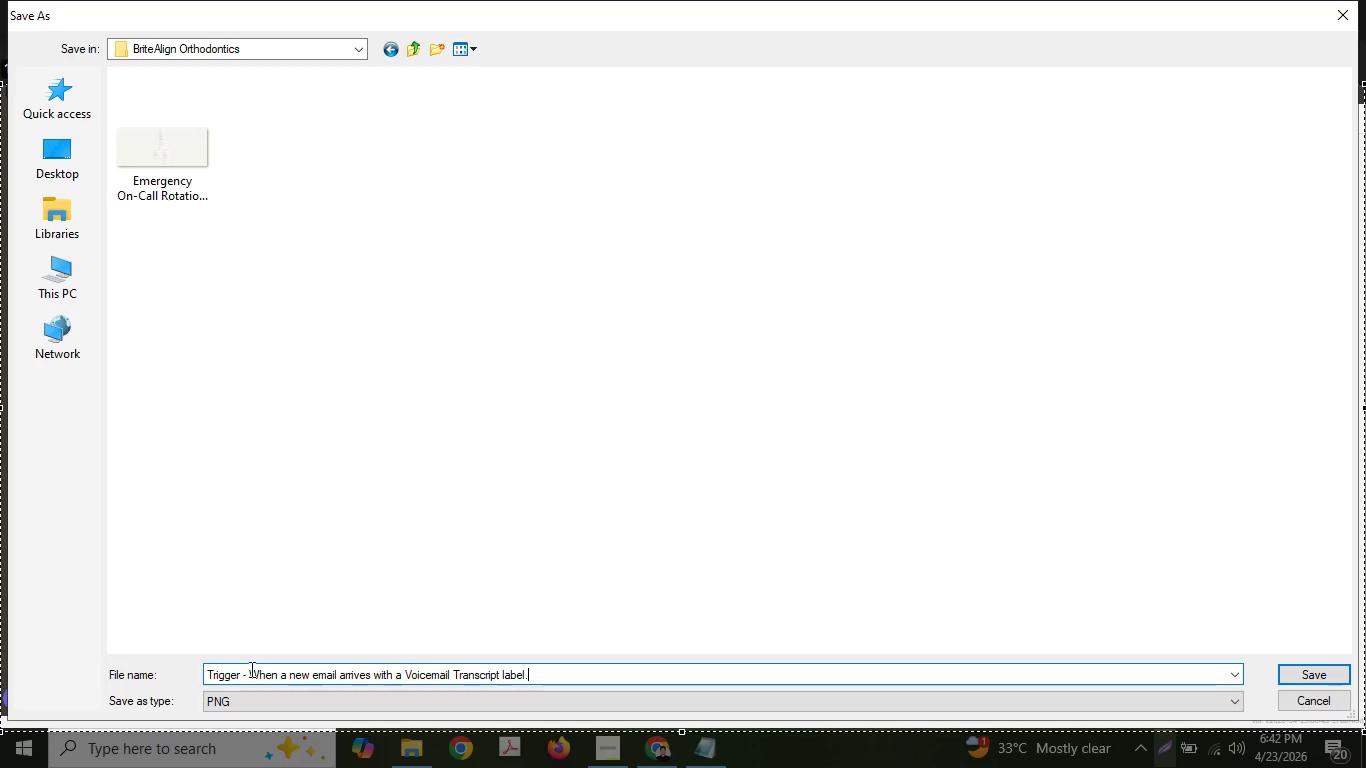 
key(Control+Z)
 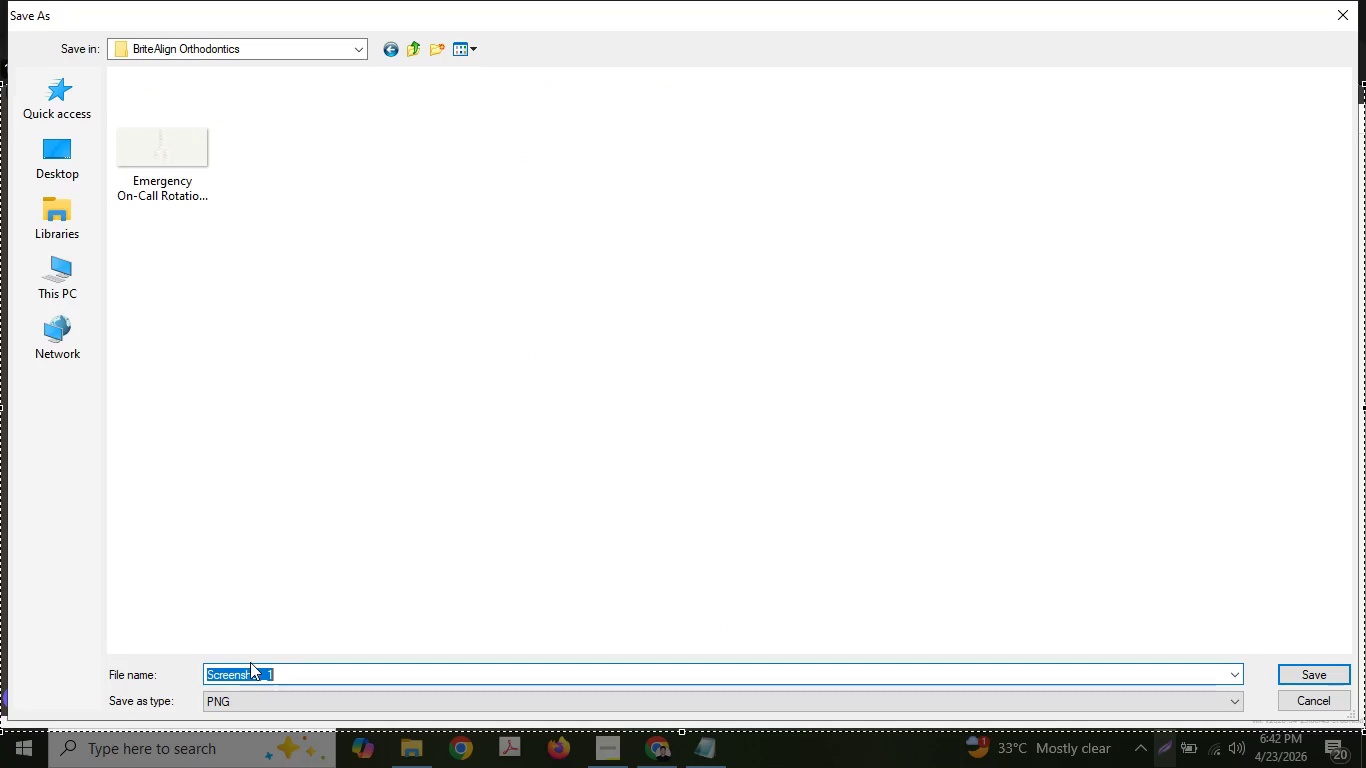 
type(Step )
 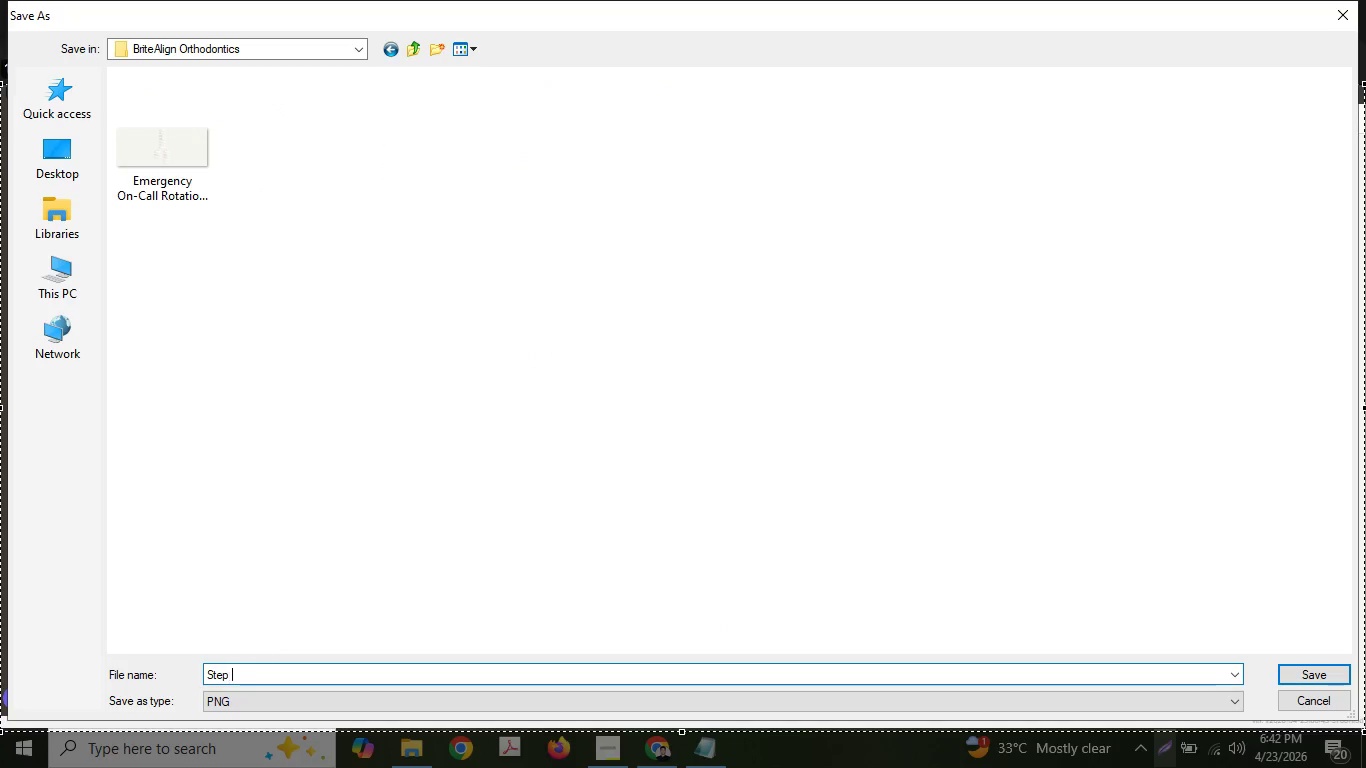 
key(1)
 